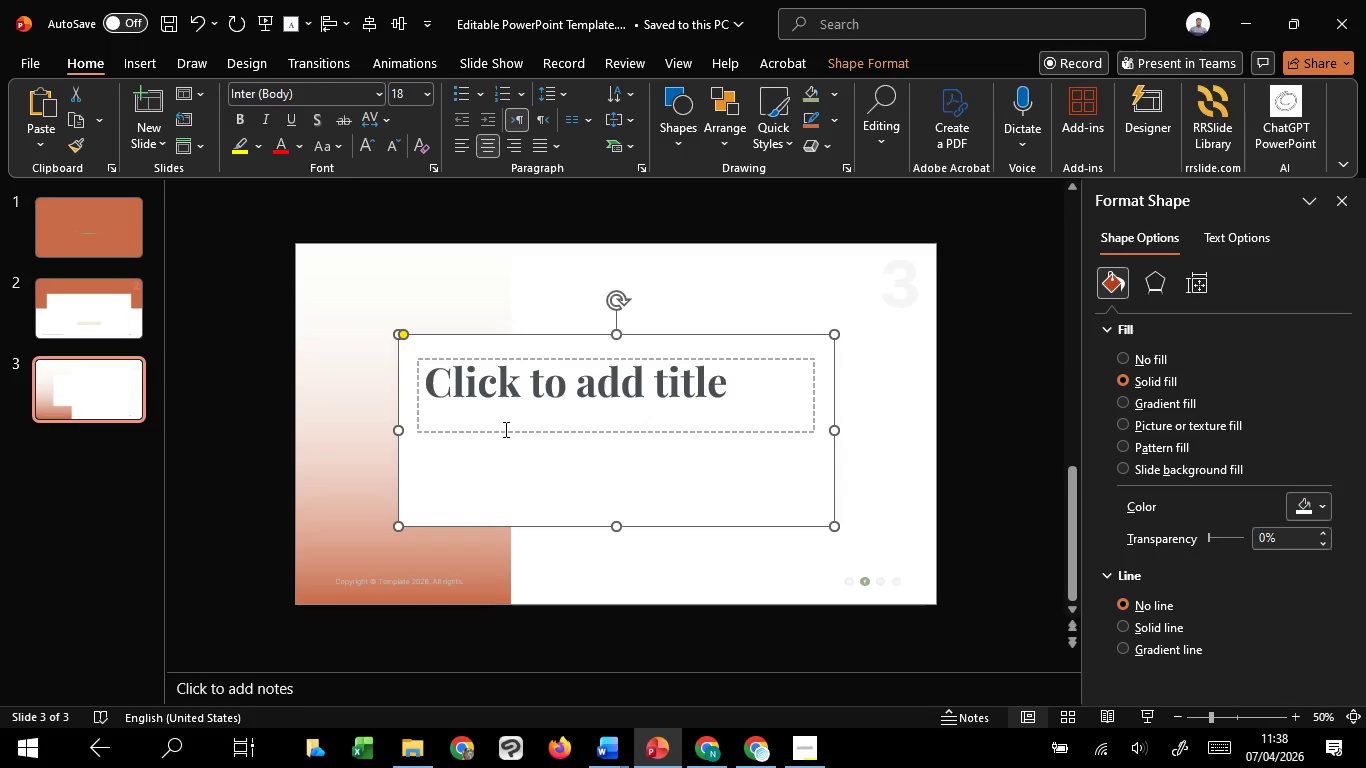 
left_click([504, 429])
 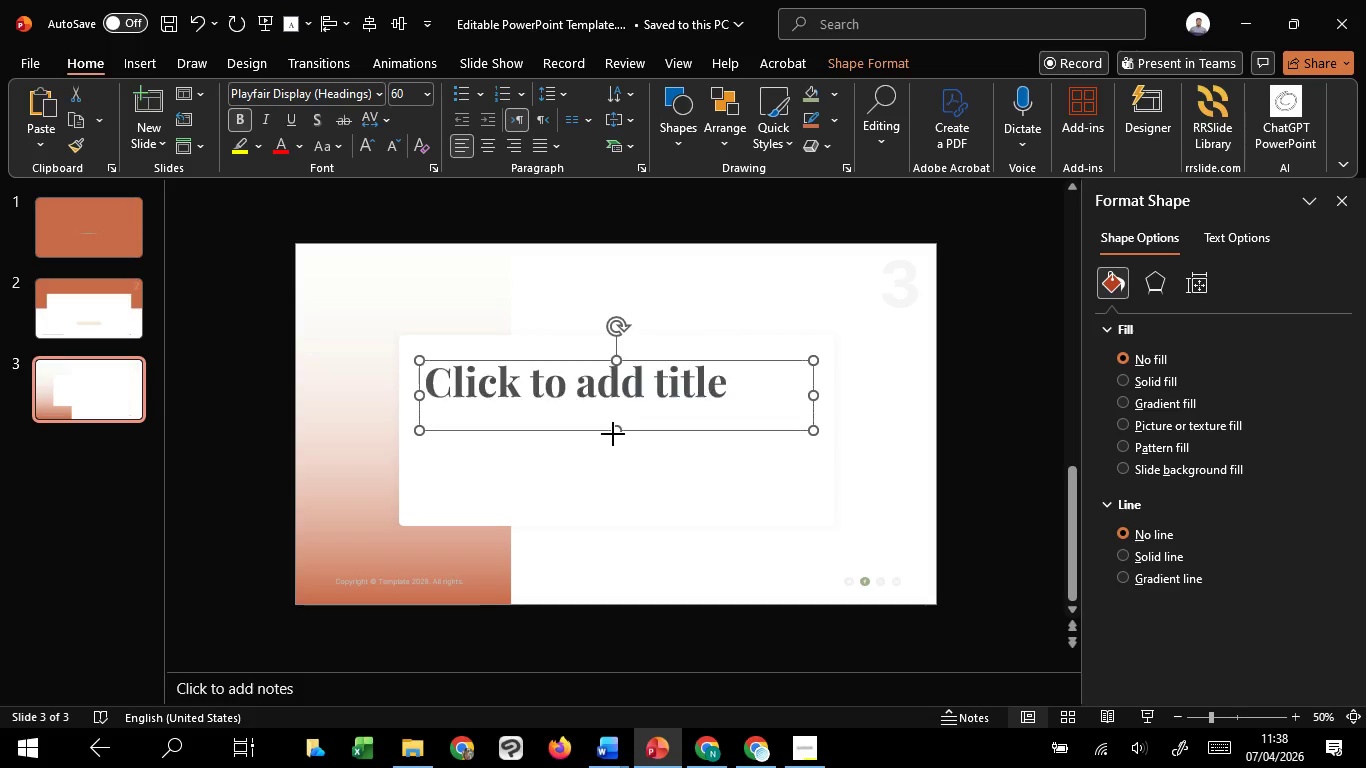 
left_click_drag(start_coordinate=[613, 434], to_coordinate=[612, 425])
 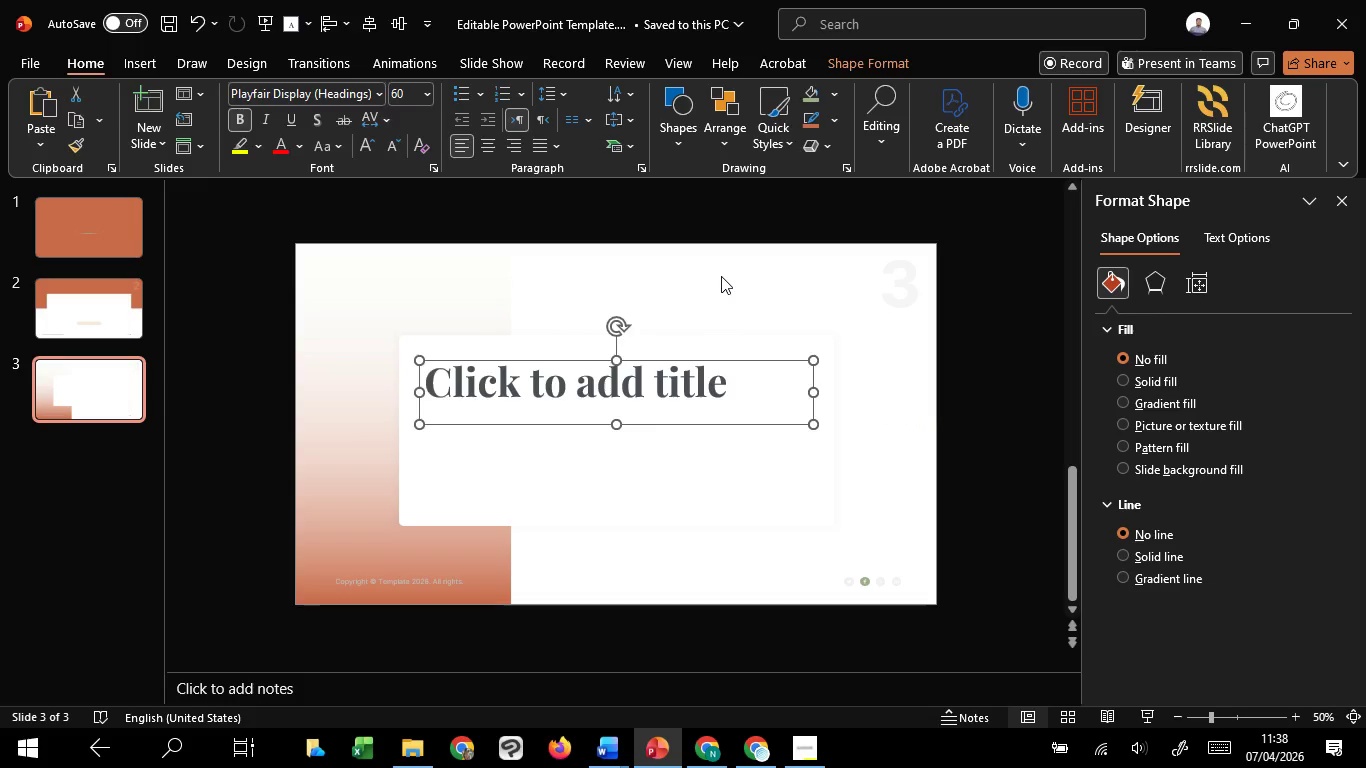 
left_click([721, 276])
 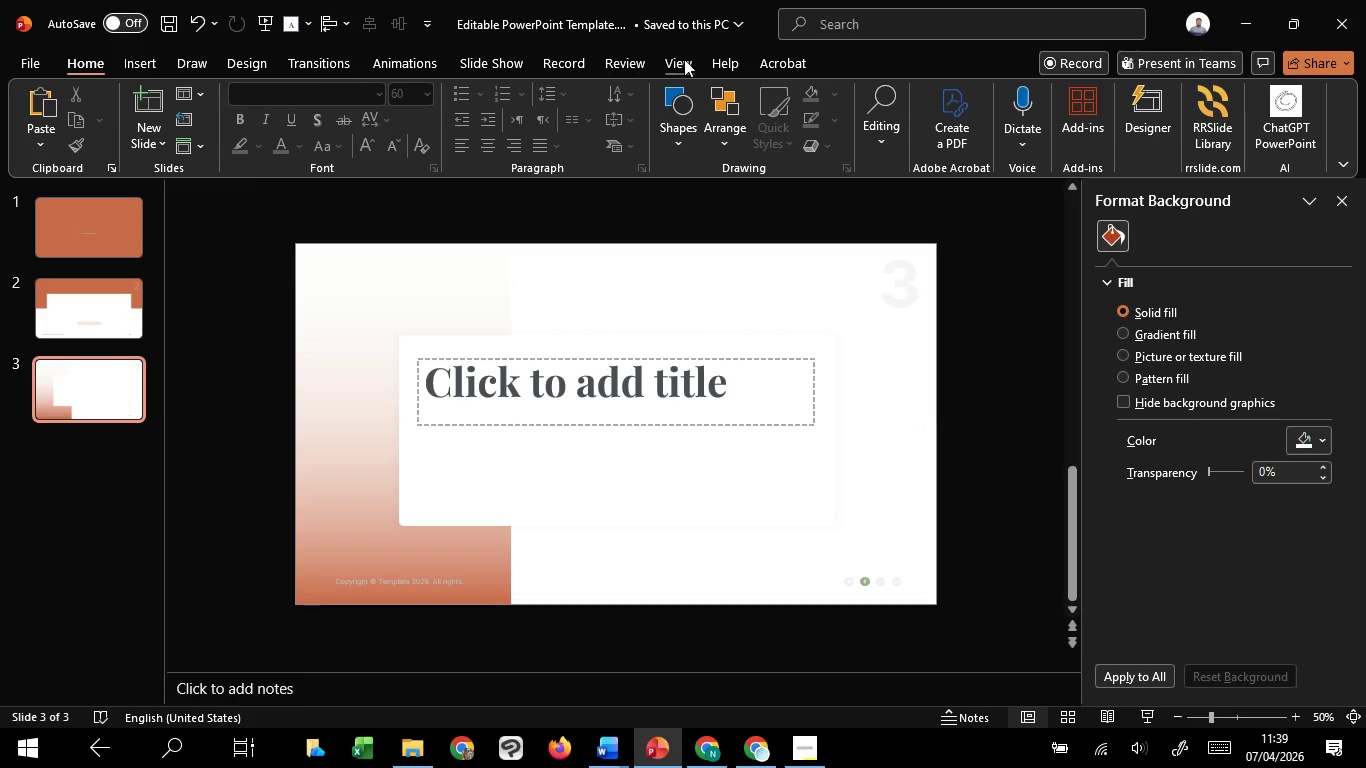 
left_click([686, 59])
 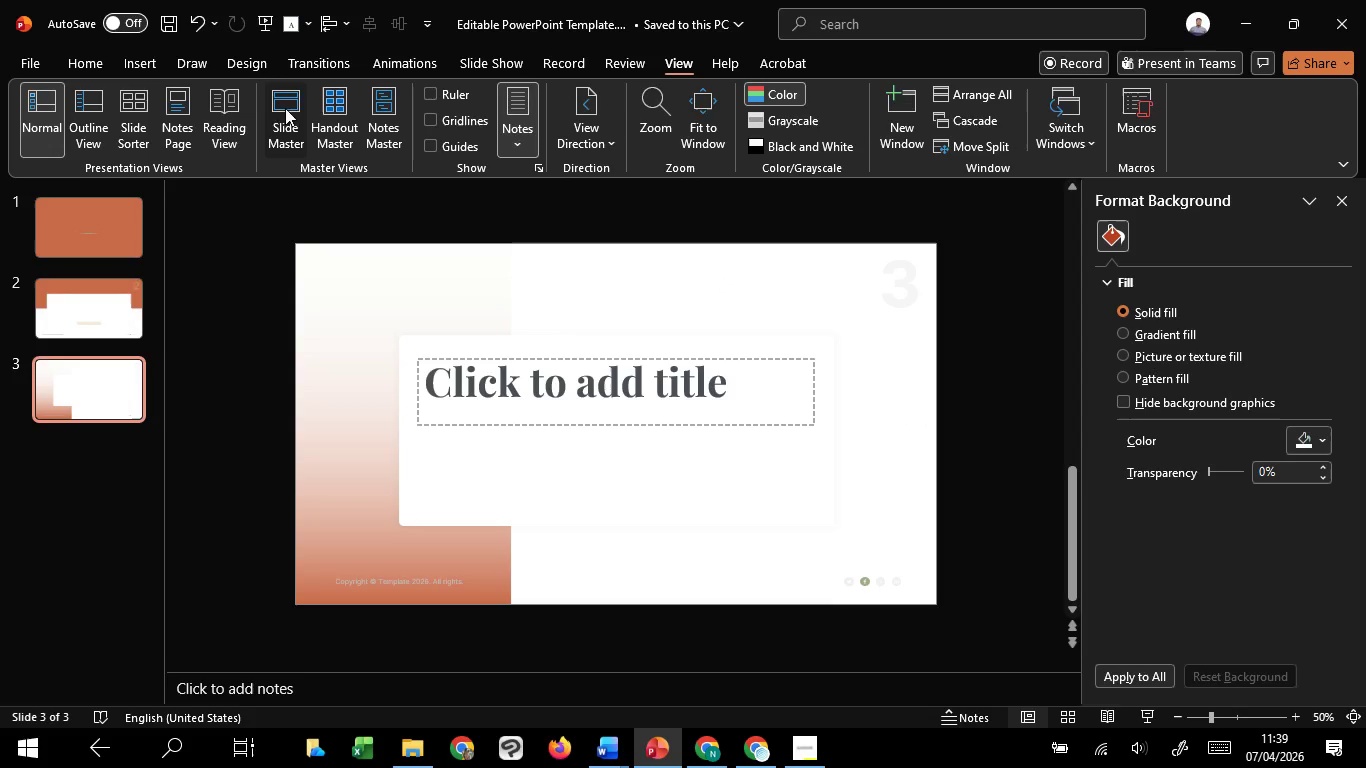 
left_click([285, 108])
 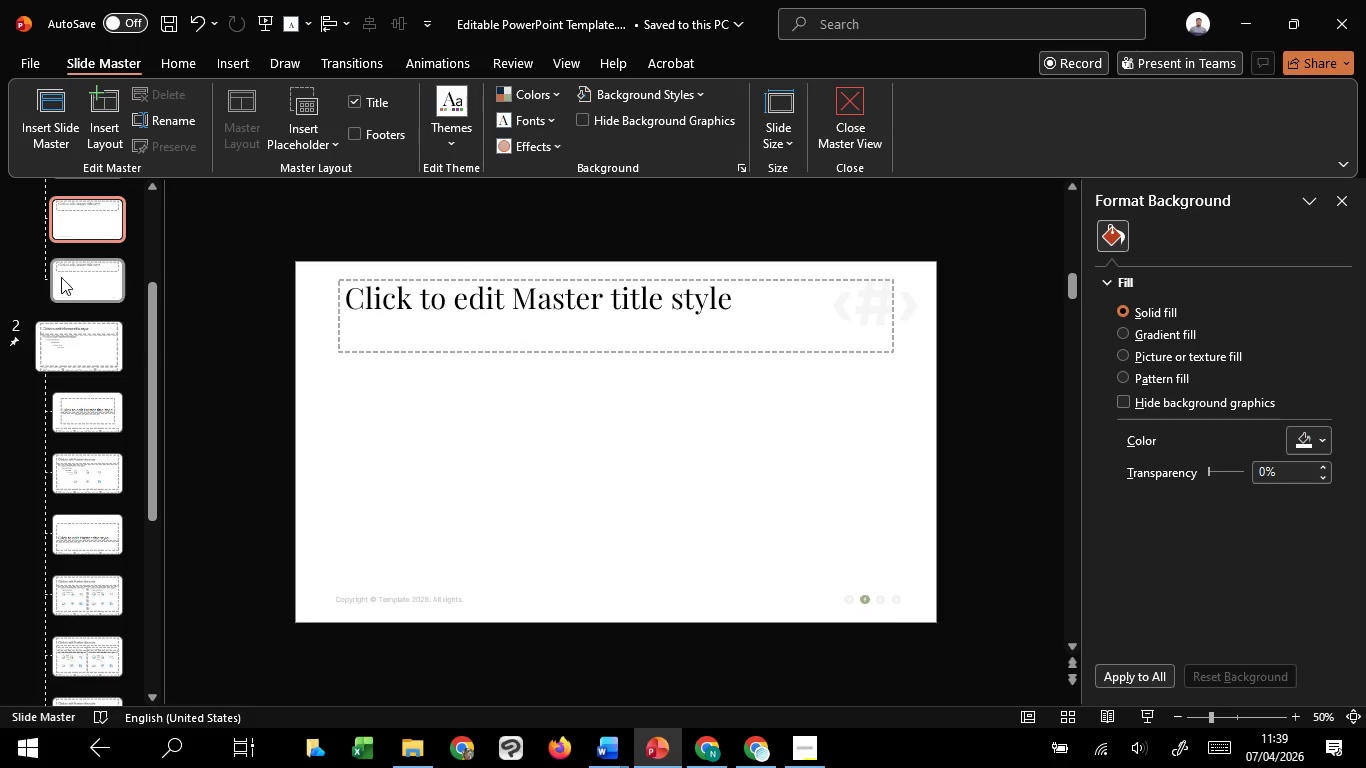 
left_click([68, 271])
 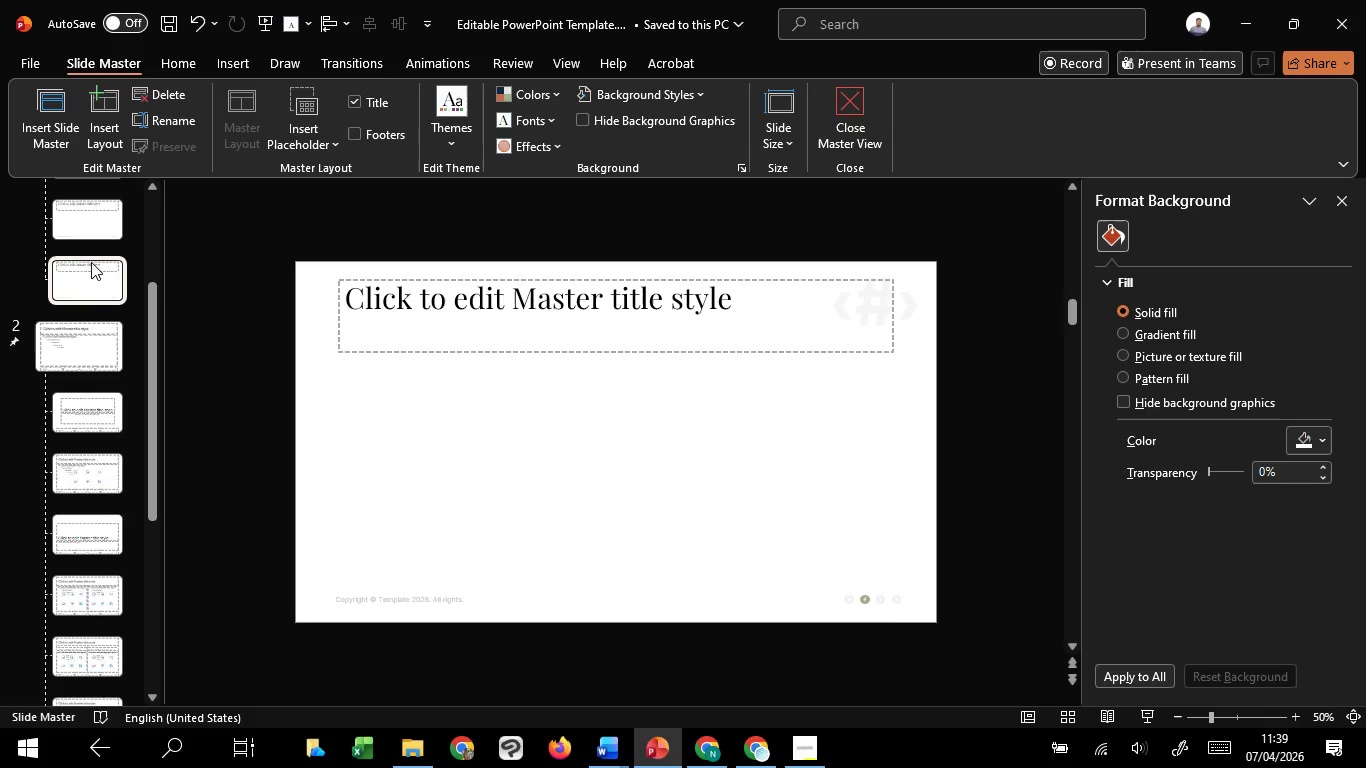 
scroll: coordinate [97, 264], scroll_direction: up, amount: 6.0
 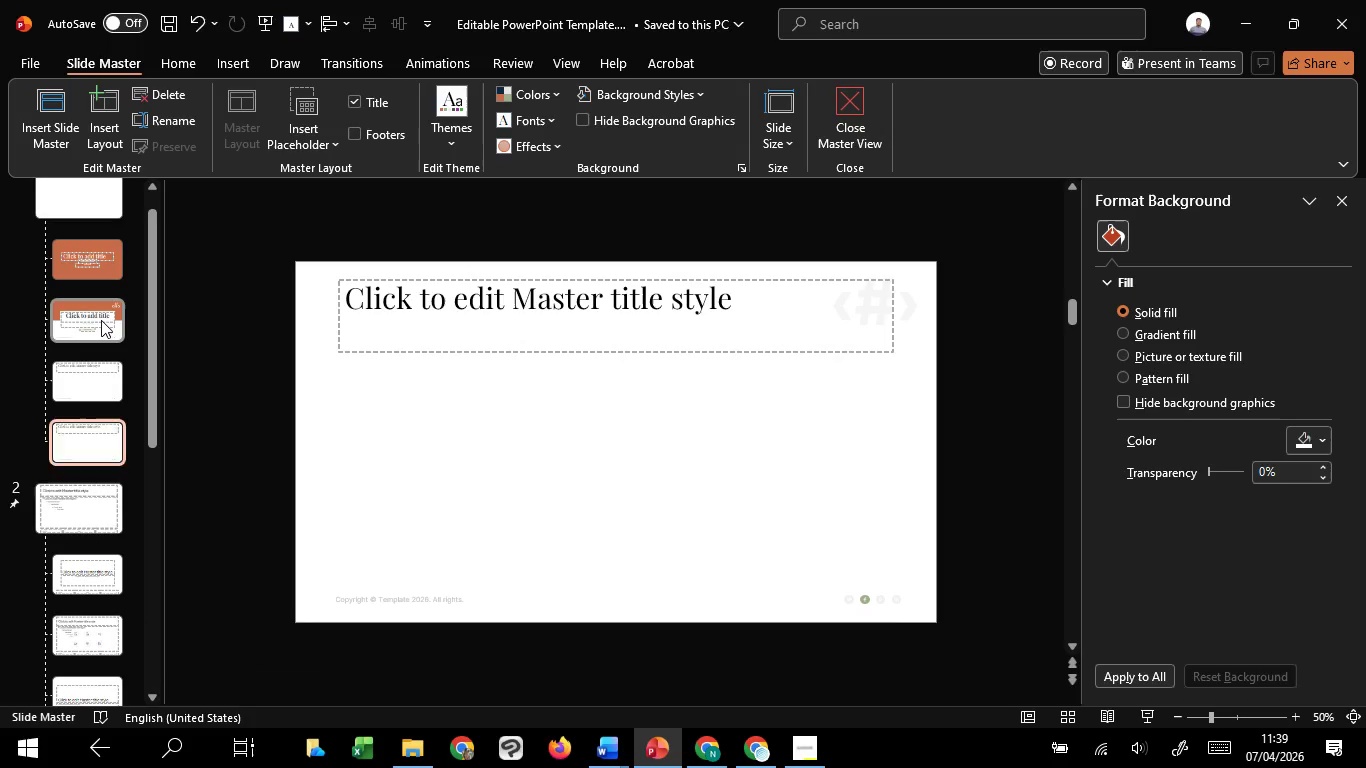 
left_click([101, 320])
 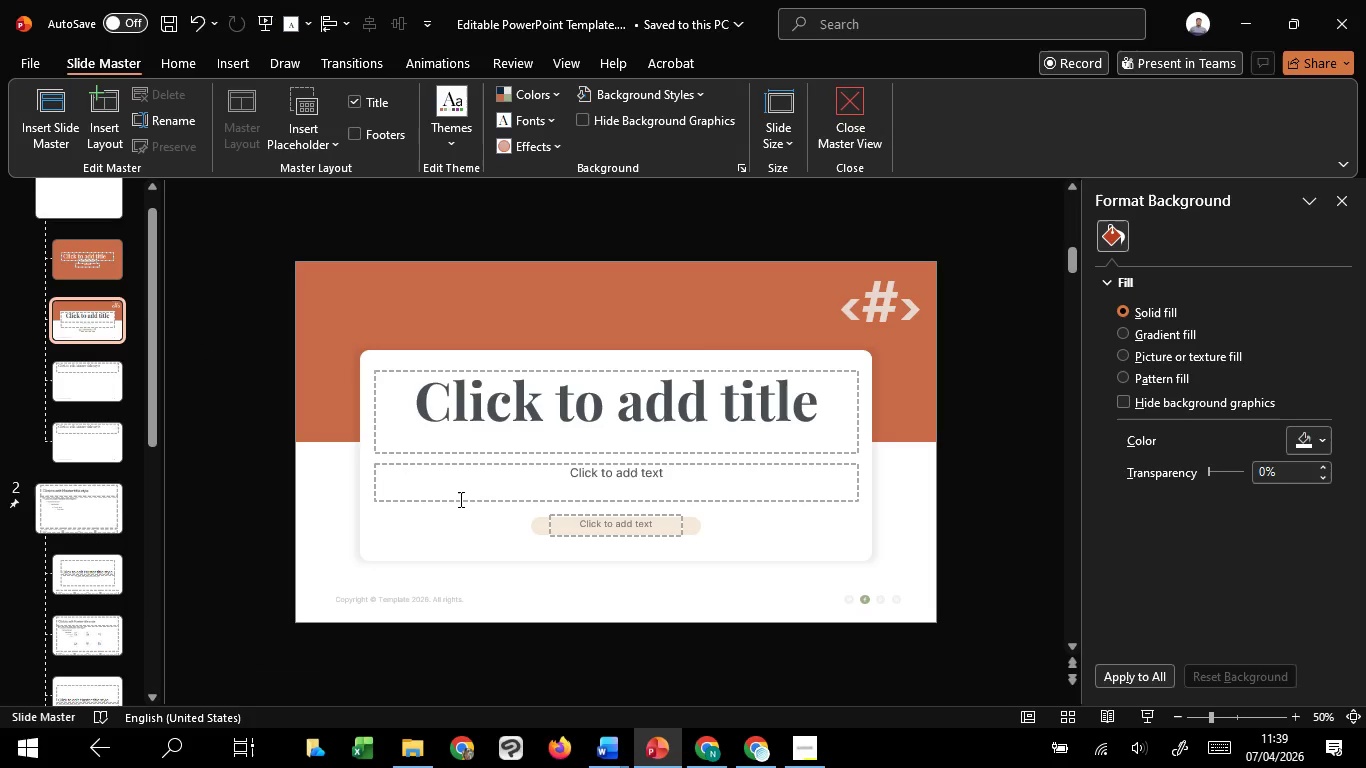 
left_click_drag(start_coordinate=[459, 499], to_coordinate=[76, 383])
 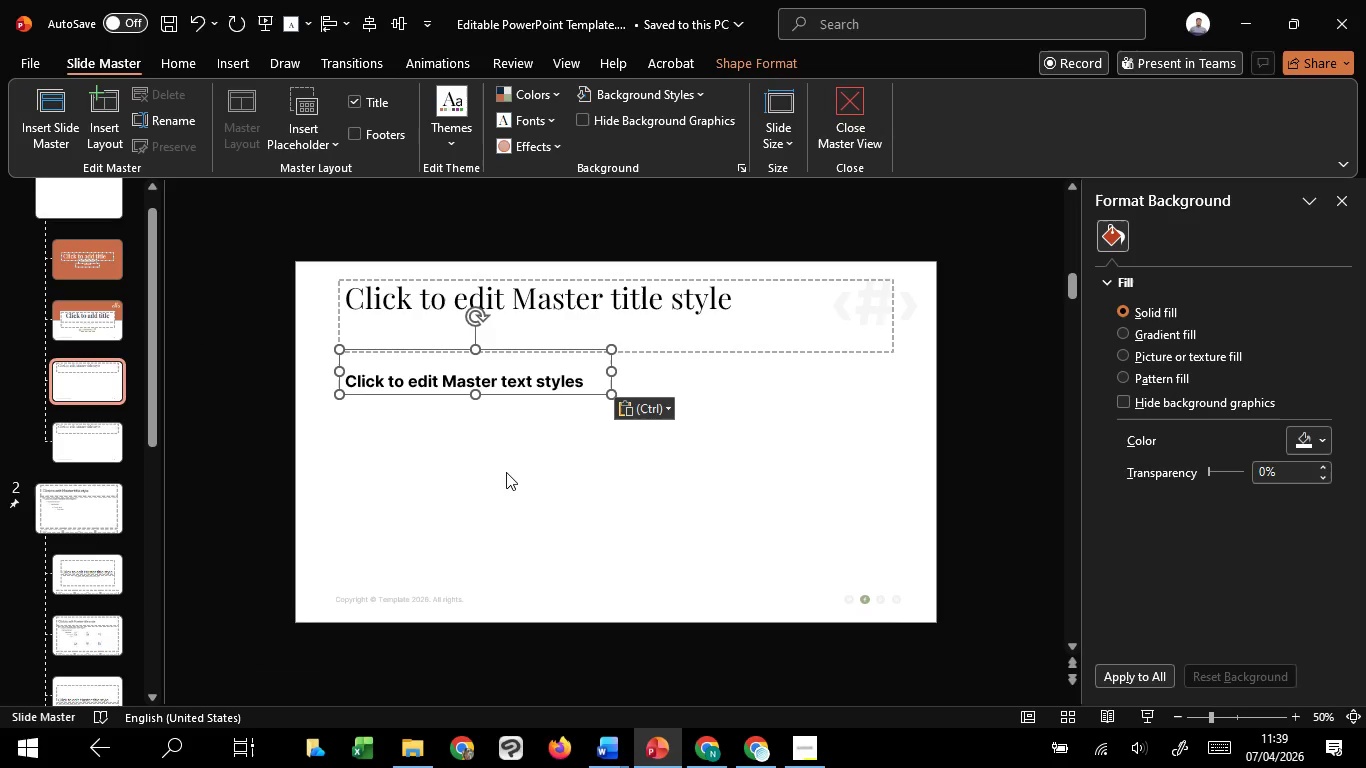 
key(Control+C)
 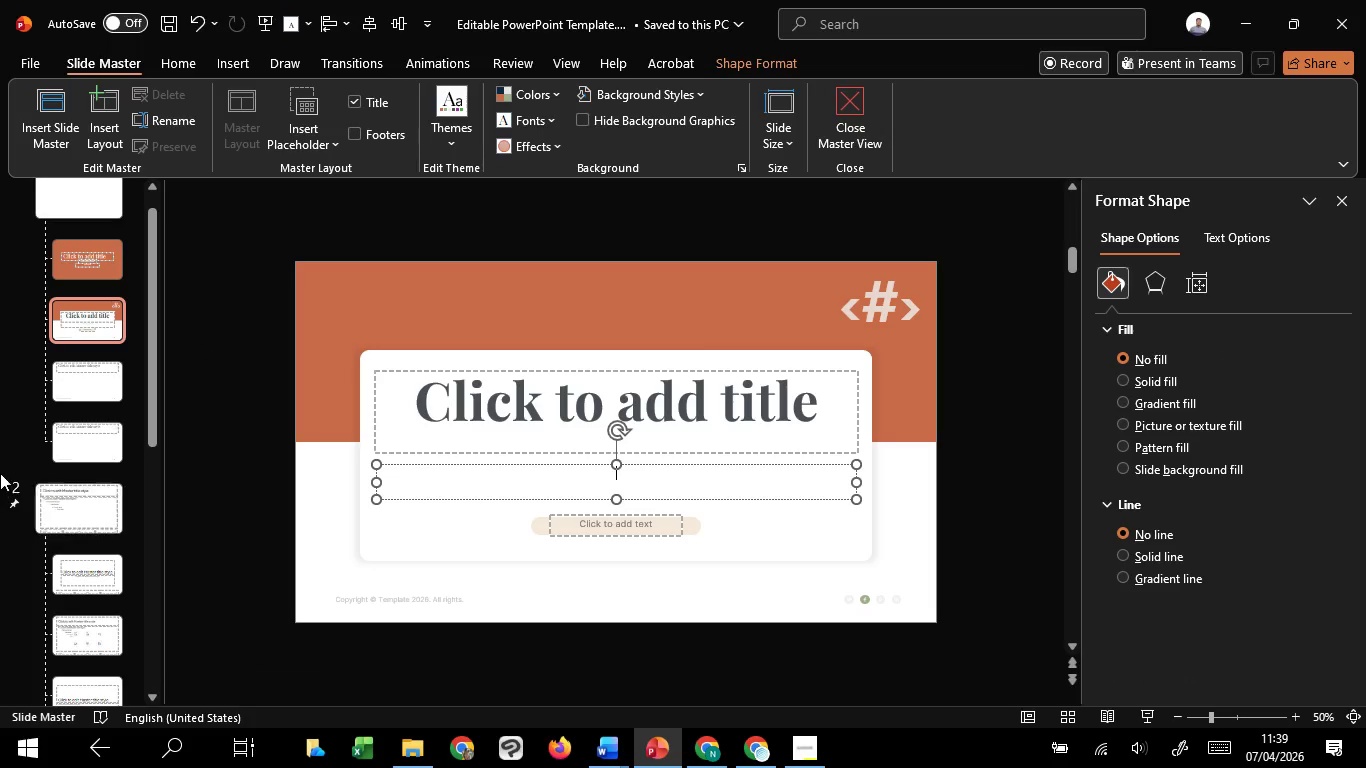 
key(Control+C)
 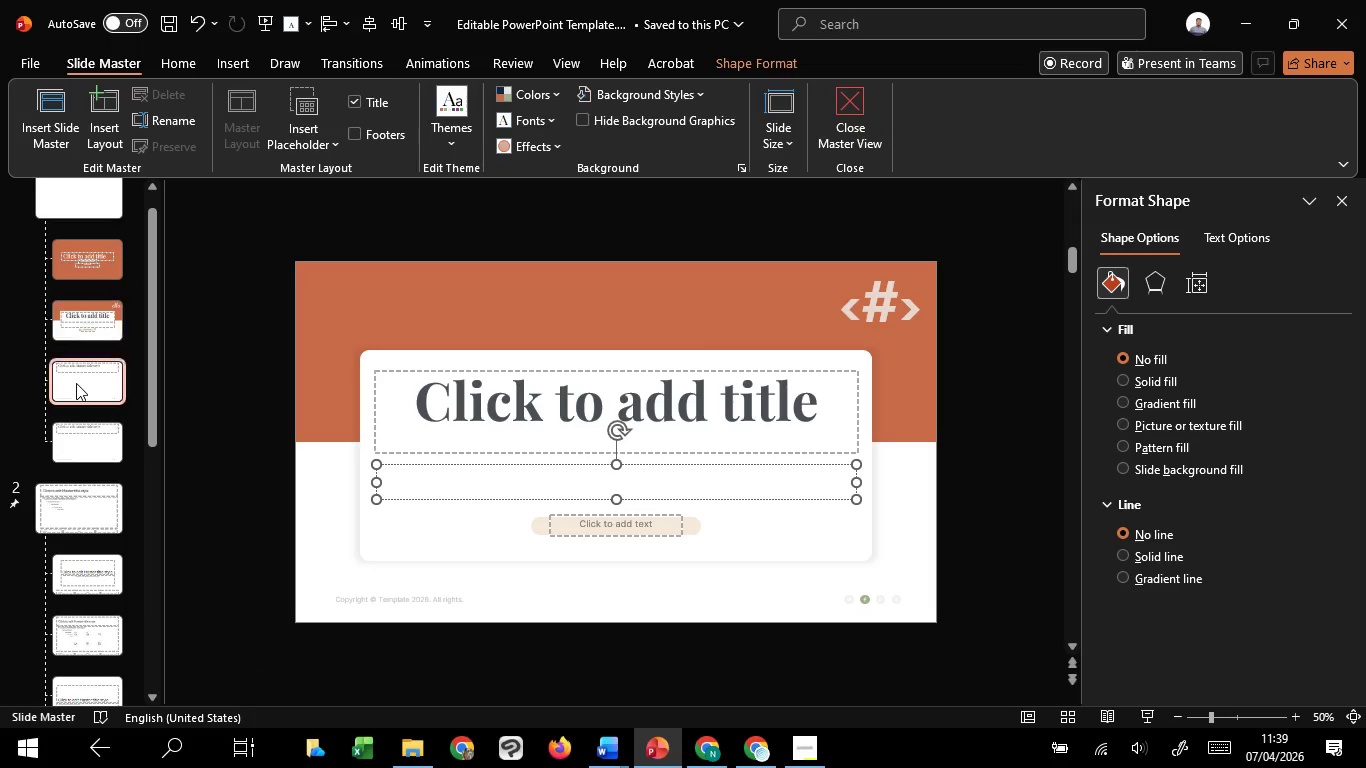 
left_click([76, 383])
 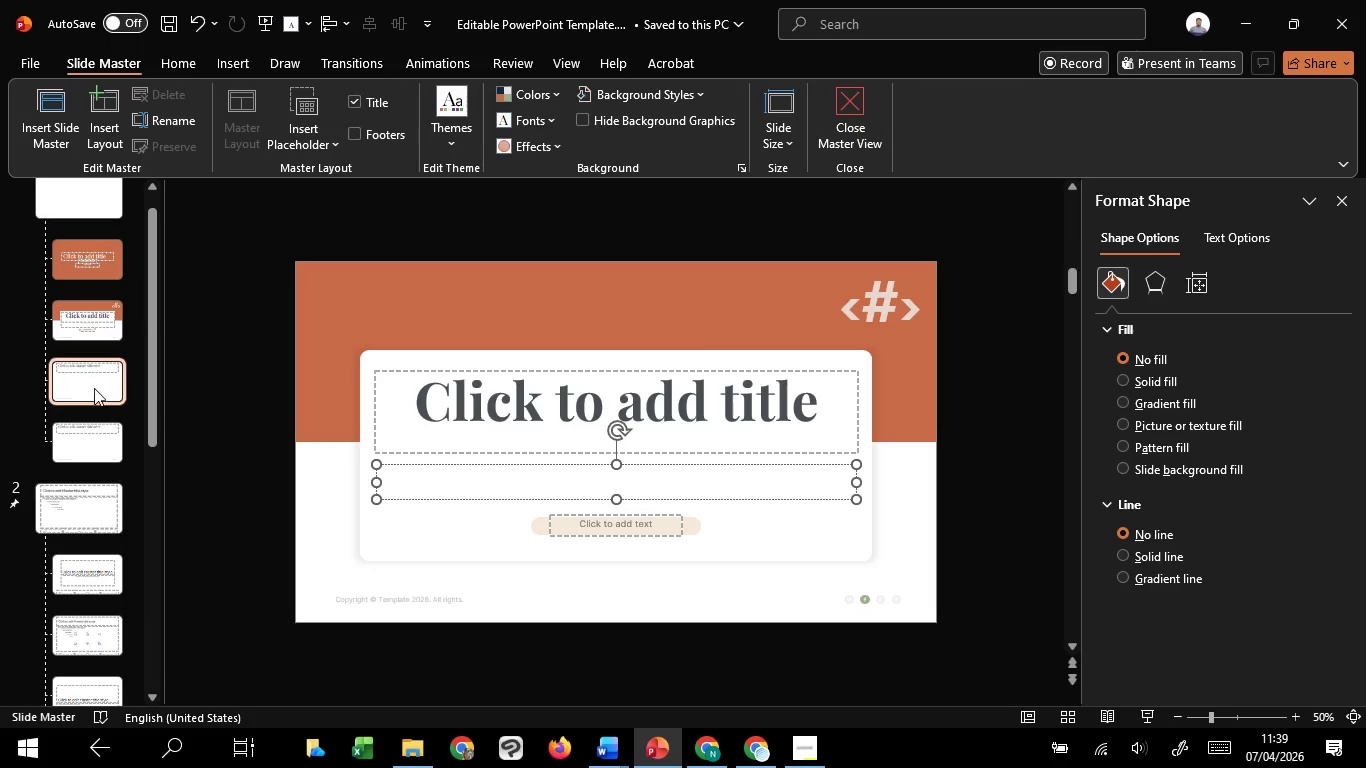 
key(Control+V)
 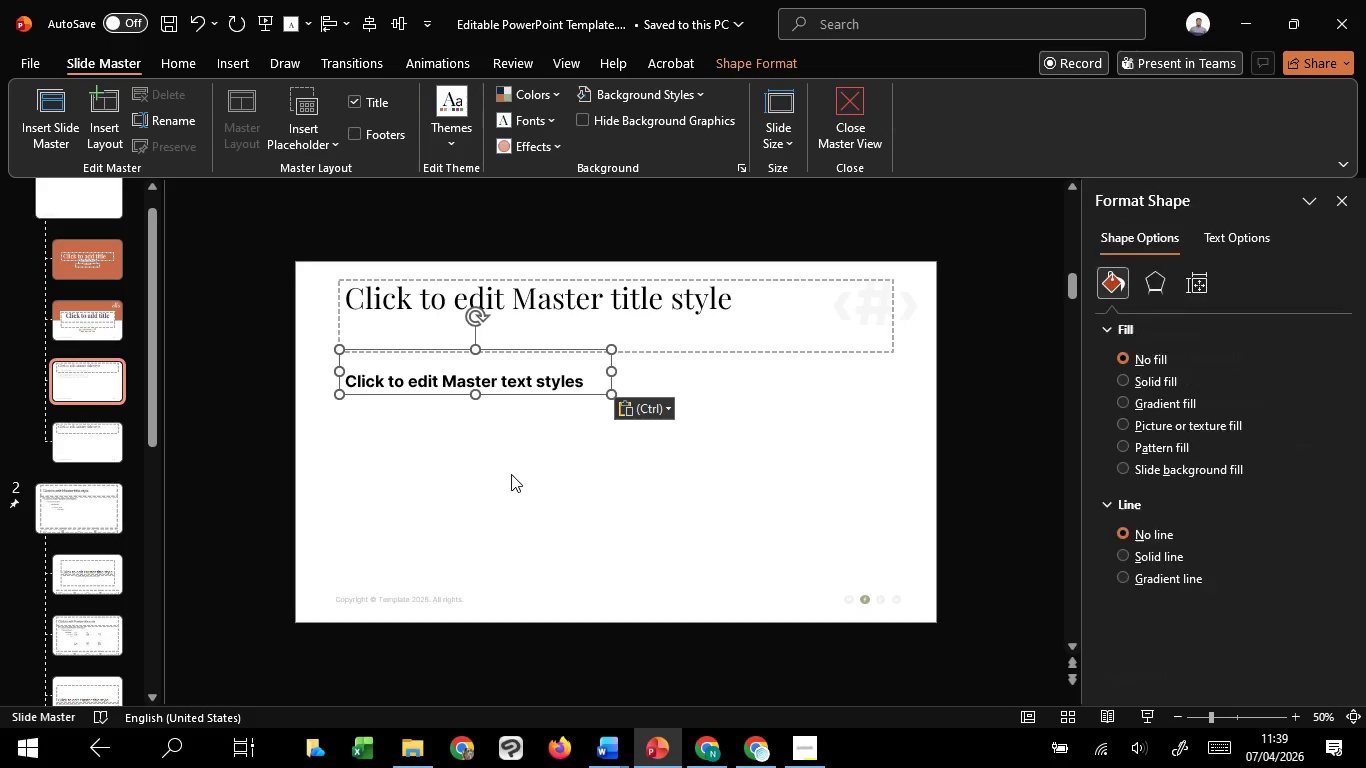 
left_click([511, 474])
 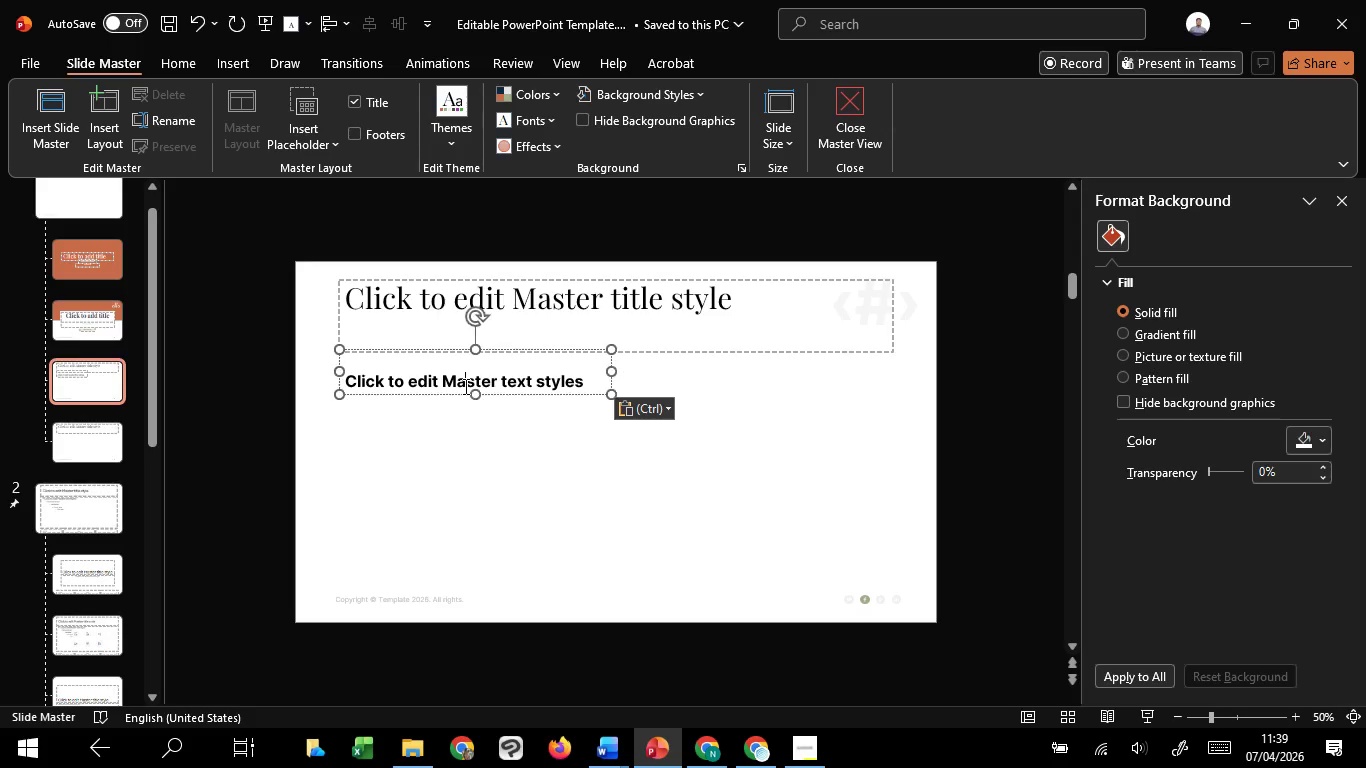 
left_click([464, 386])
 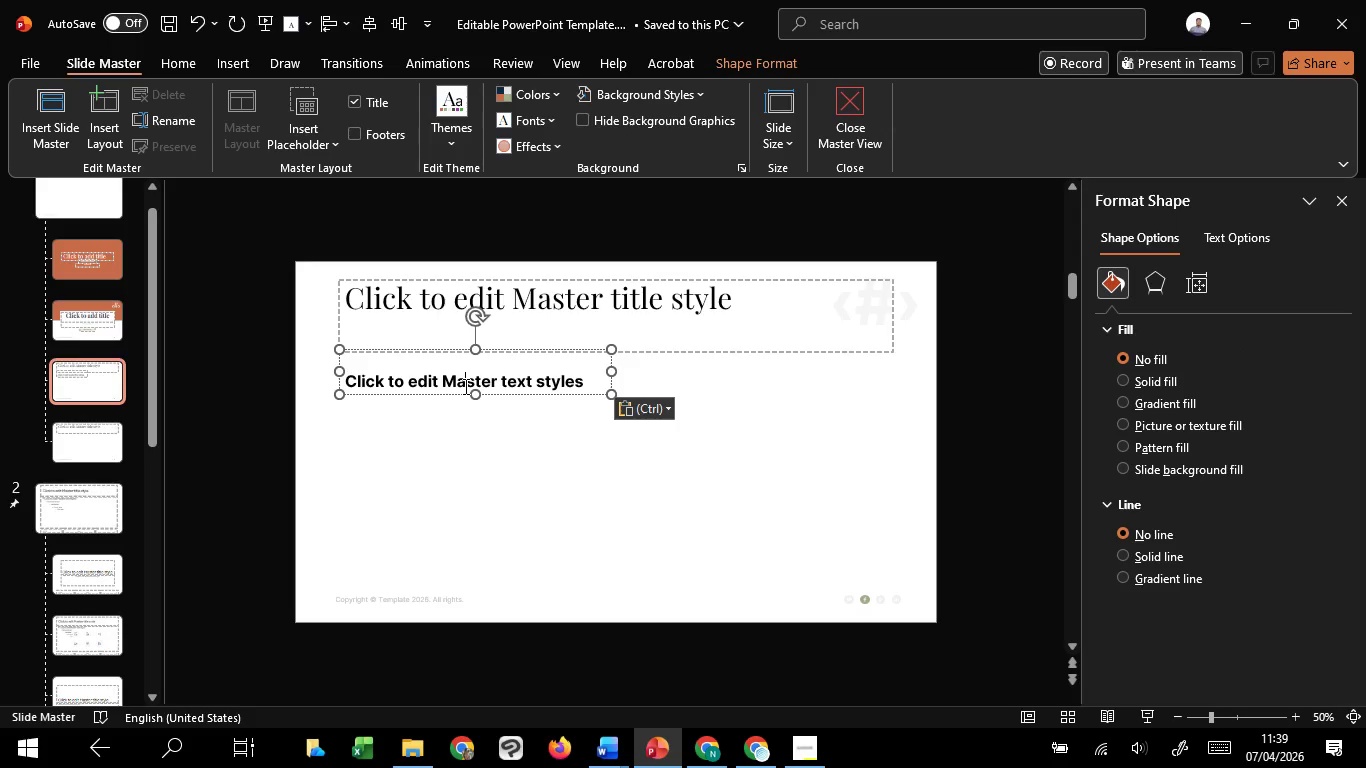 
key(Control+A)
 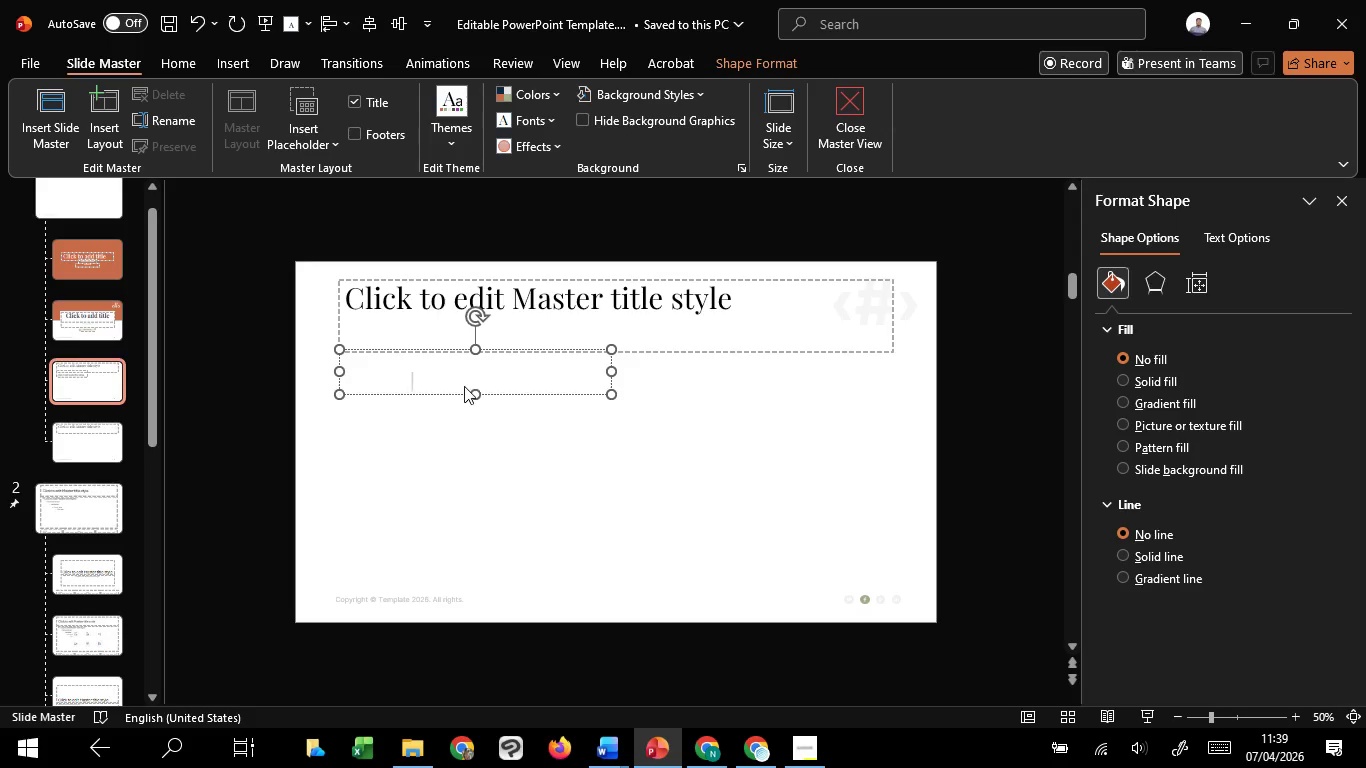 
key(Backspace)
 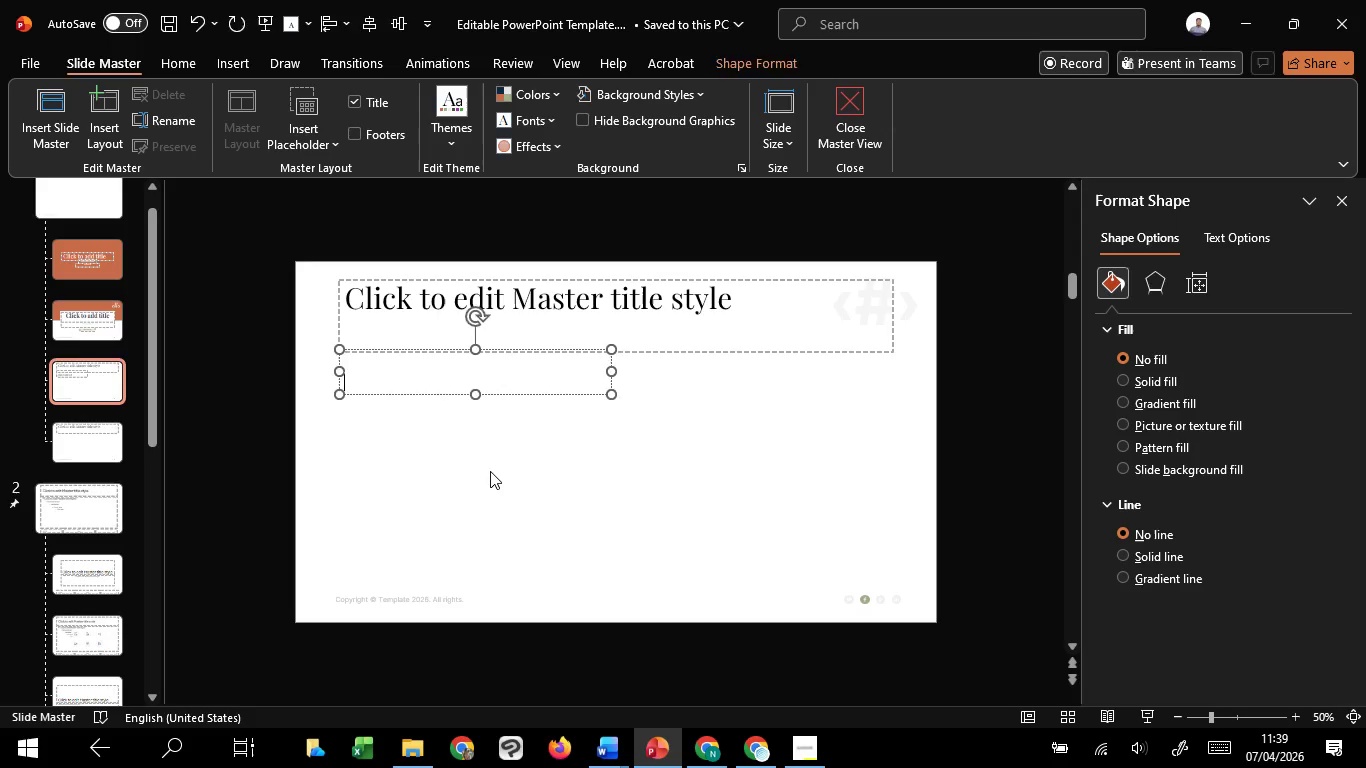 
left_click_drag(start_coordinate=[490, 471], to_coordinate=[470, 380])
 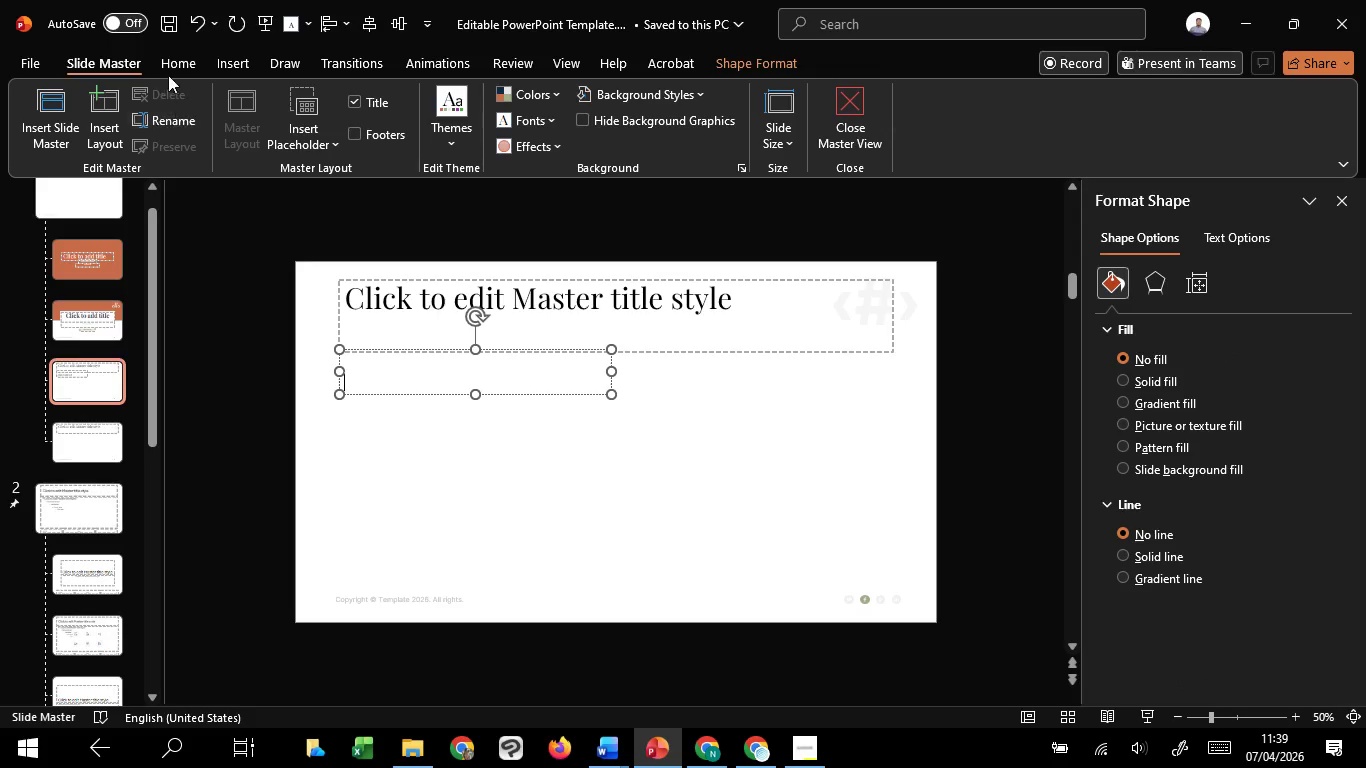 
left_click([470, 380])
 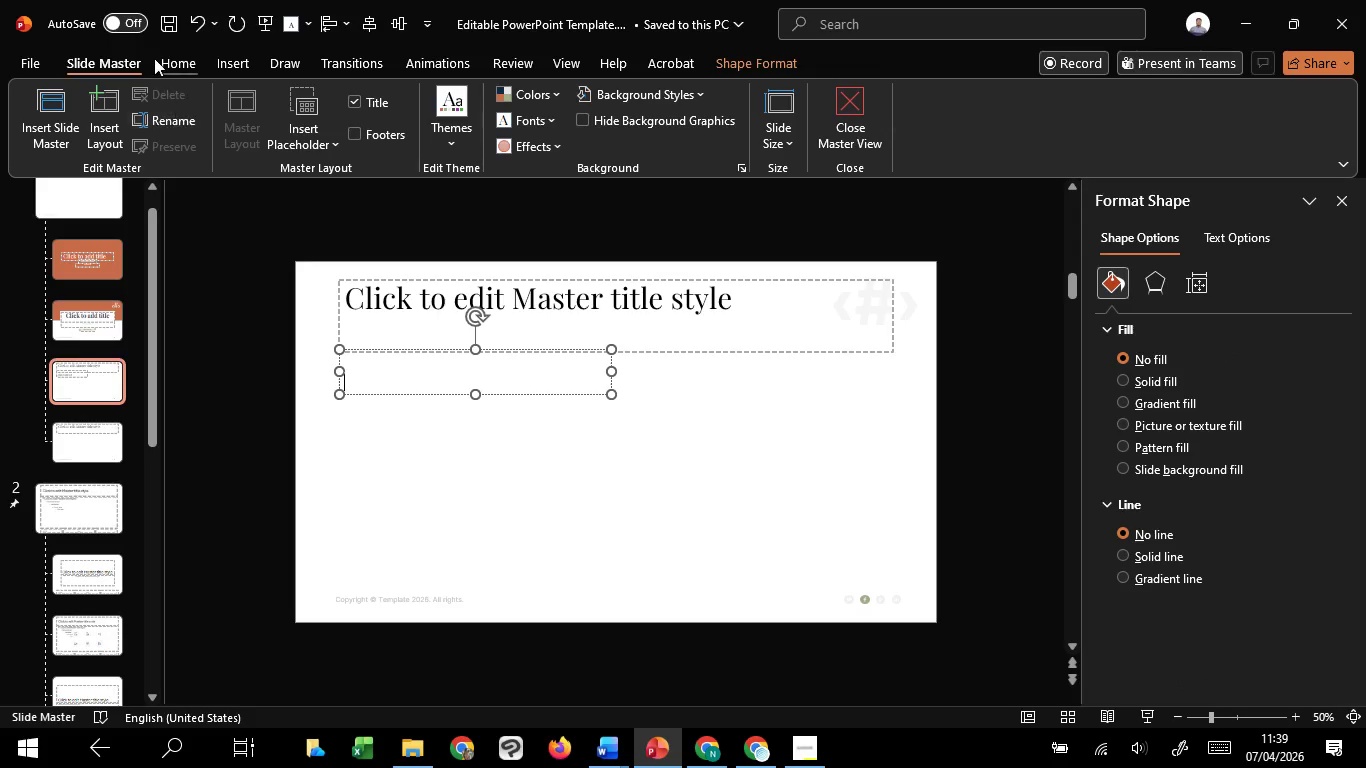 
left_click([154, 58])
 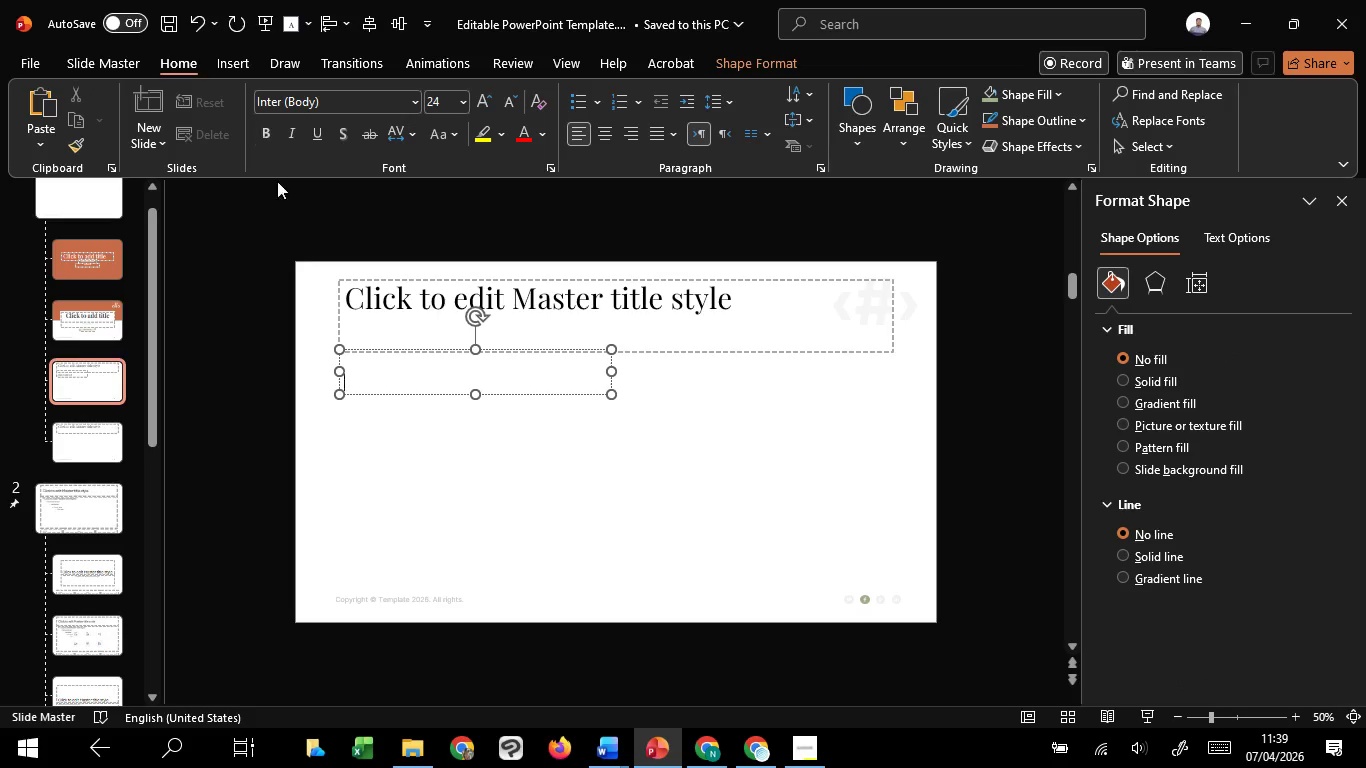 
left_click([426, 545])
 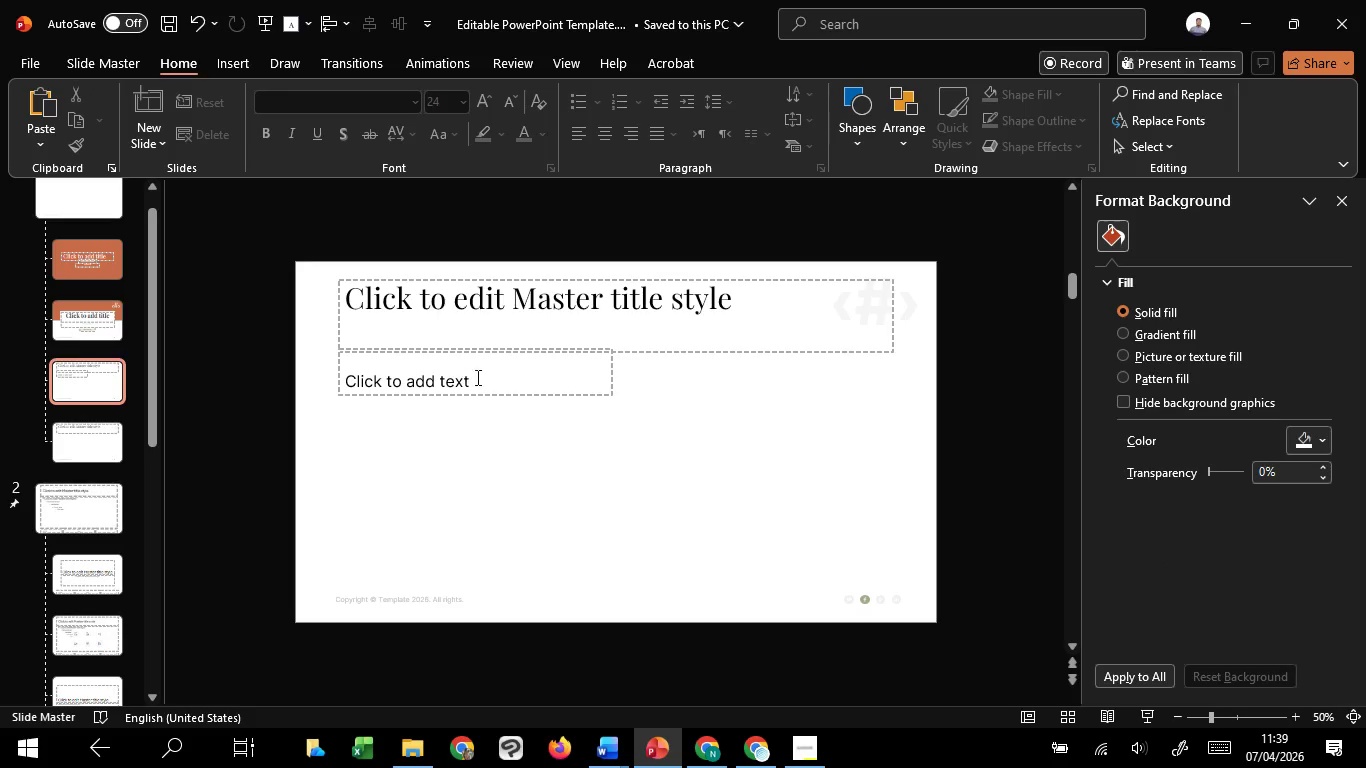 
left_click([481, 381])
 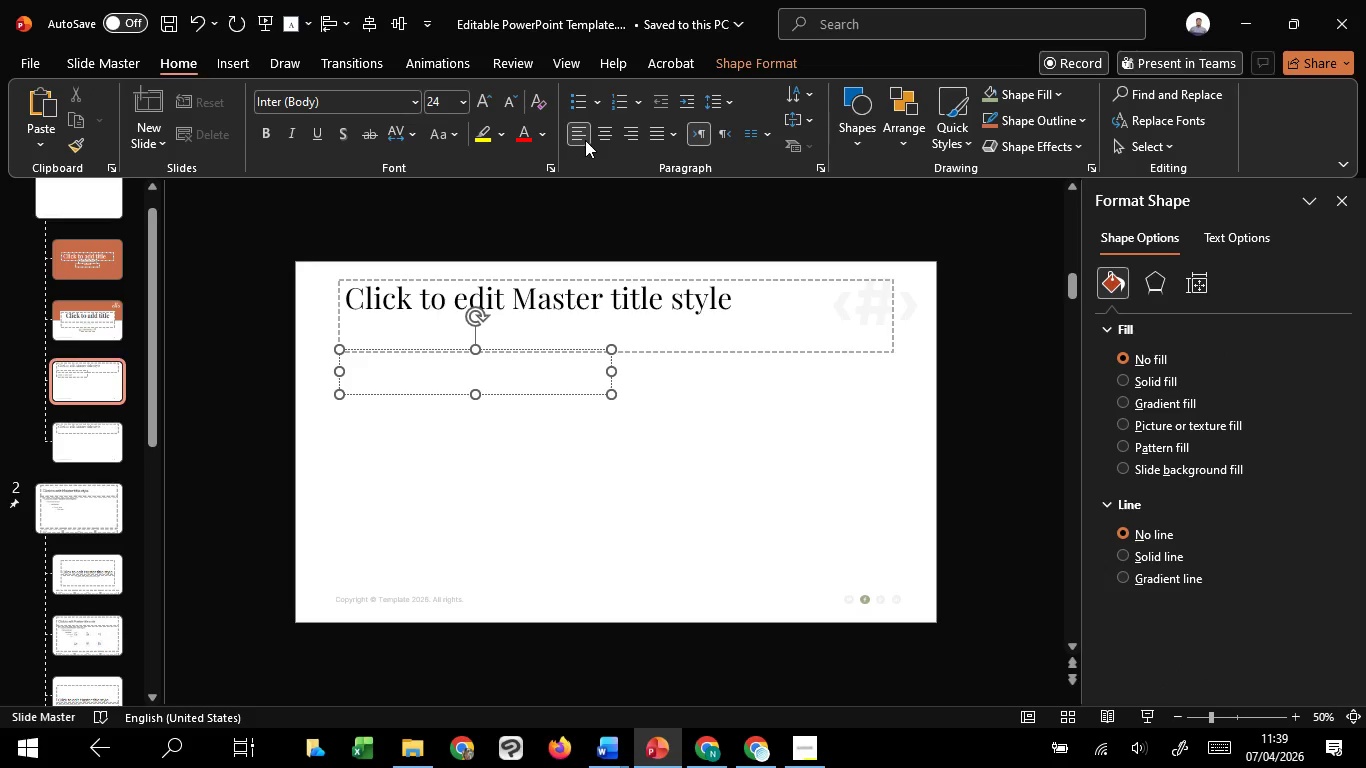 
left_click([577, 126])
 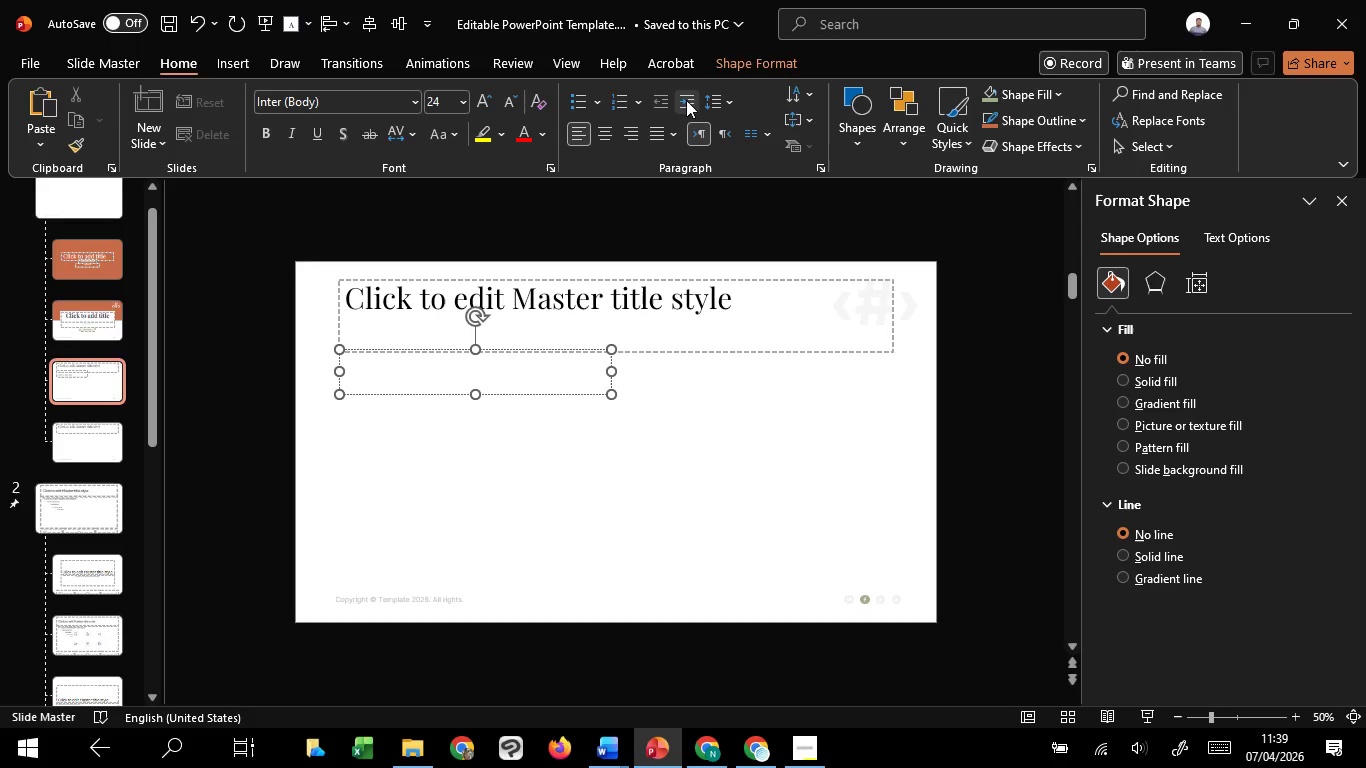 
left_click([686, 100])
 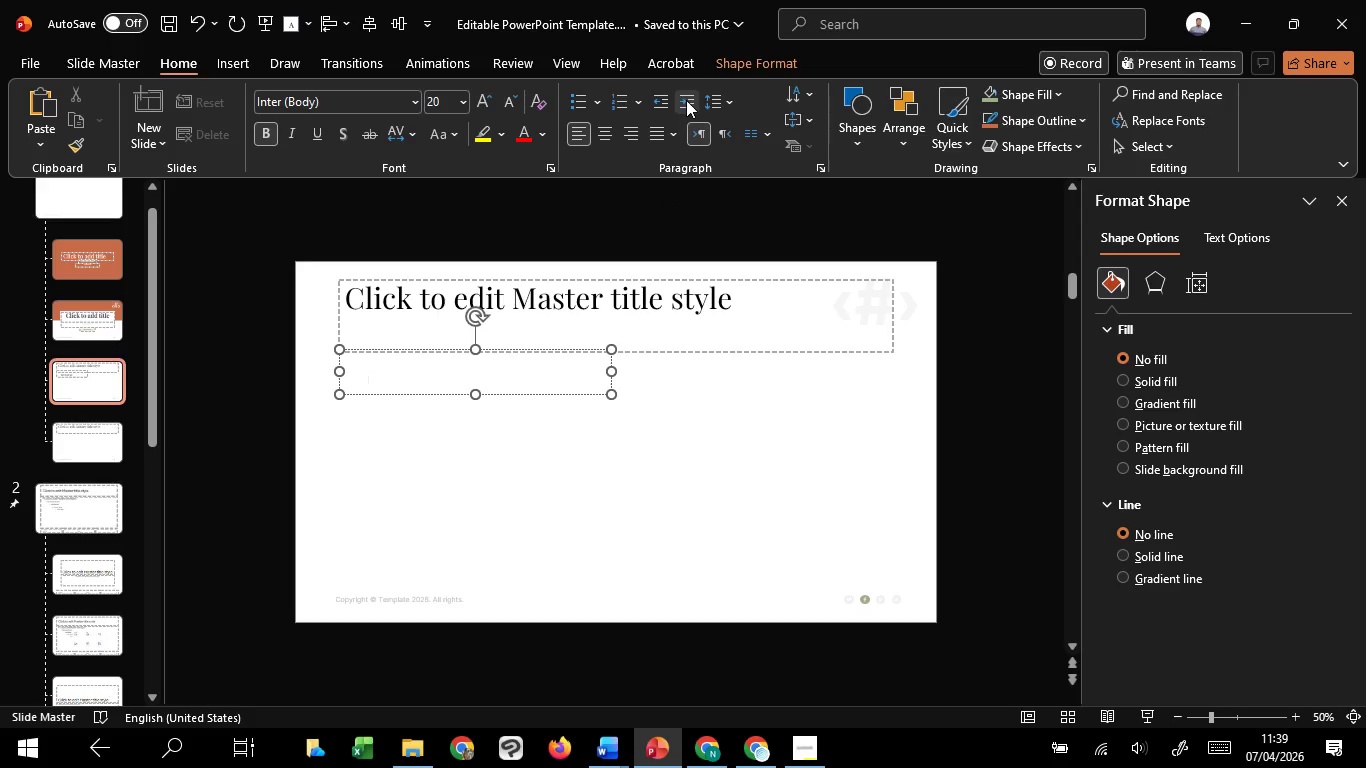 
key(Control+Z)
 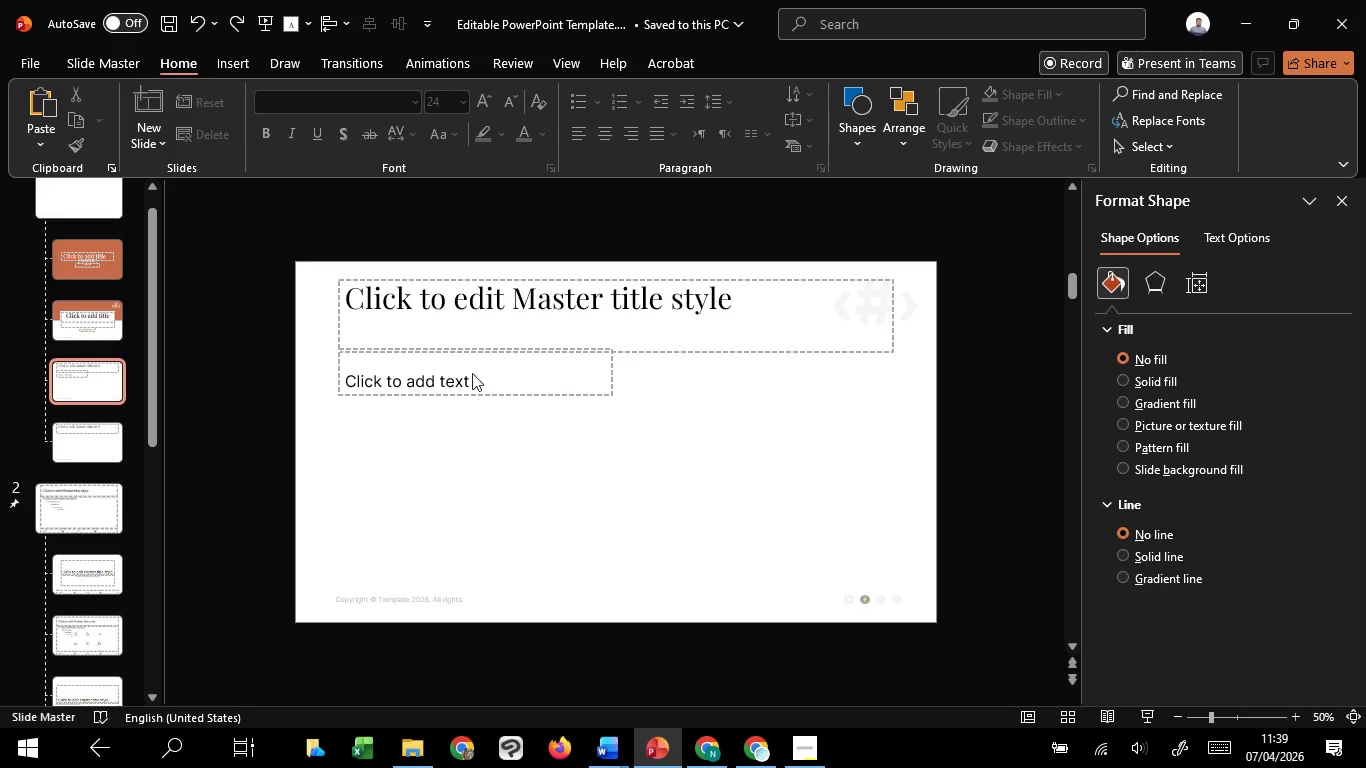 
double_click([472, 371])
 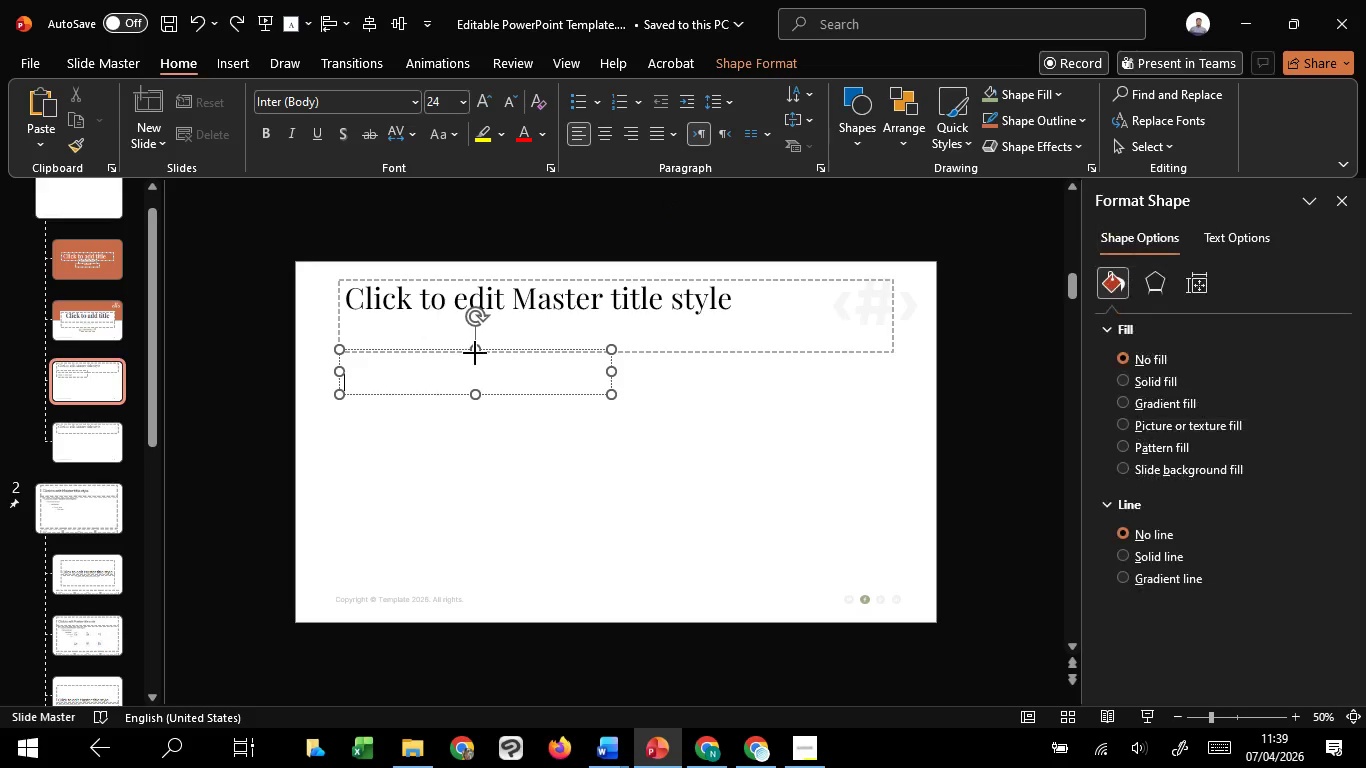 
left_click_drag(start_coordinate=[475, 353], to_coordinate=[482, 379])
 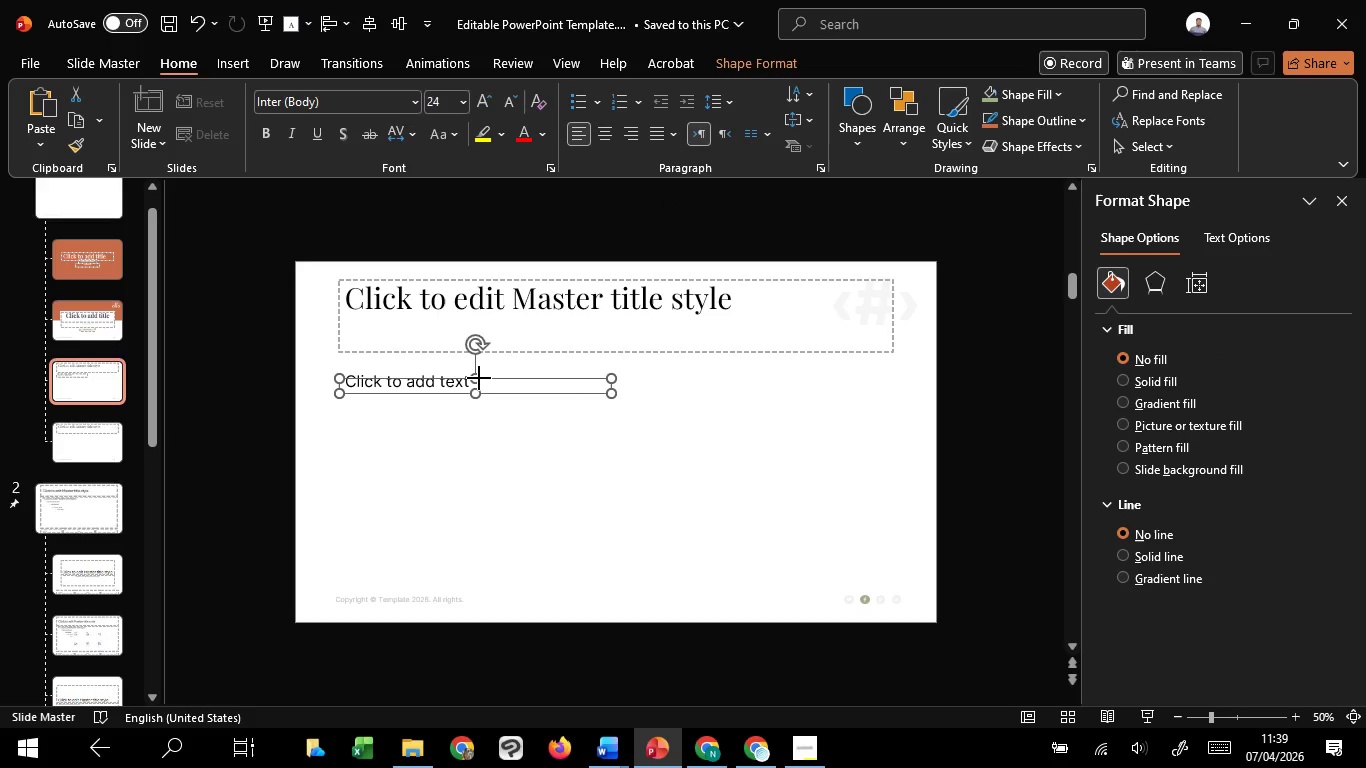 
left_click_drag(start_coordinate=[479, 378], to_coordinate=[481, 369])
 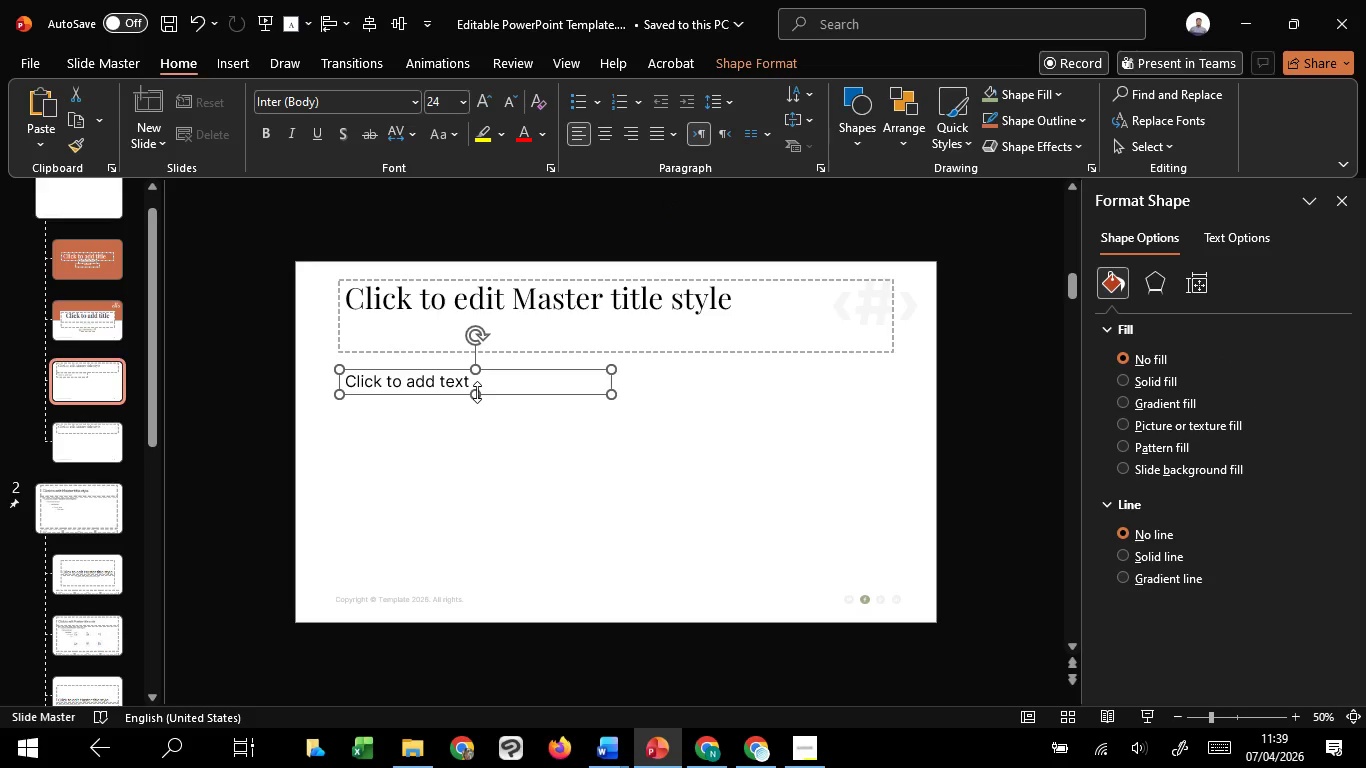 
left_click_drag(start_coordinate=[477, 392], to_coordinate=[482, 408])
 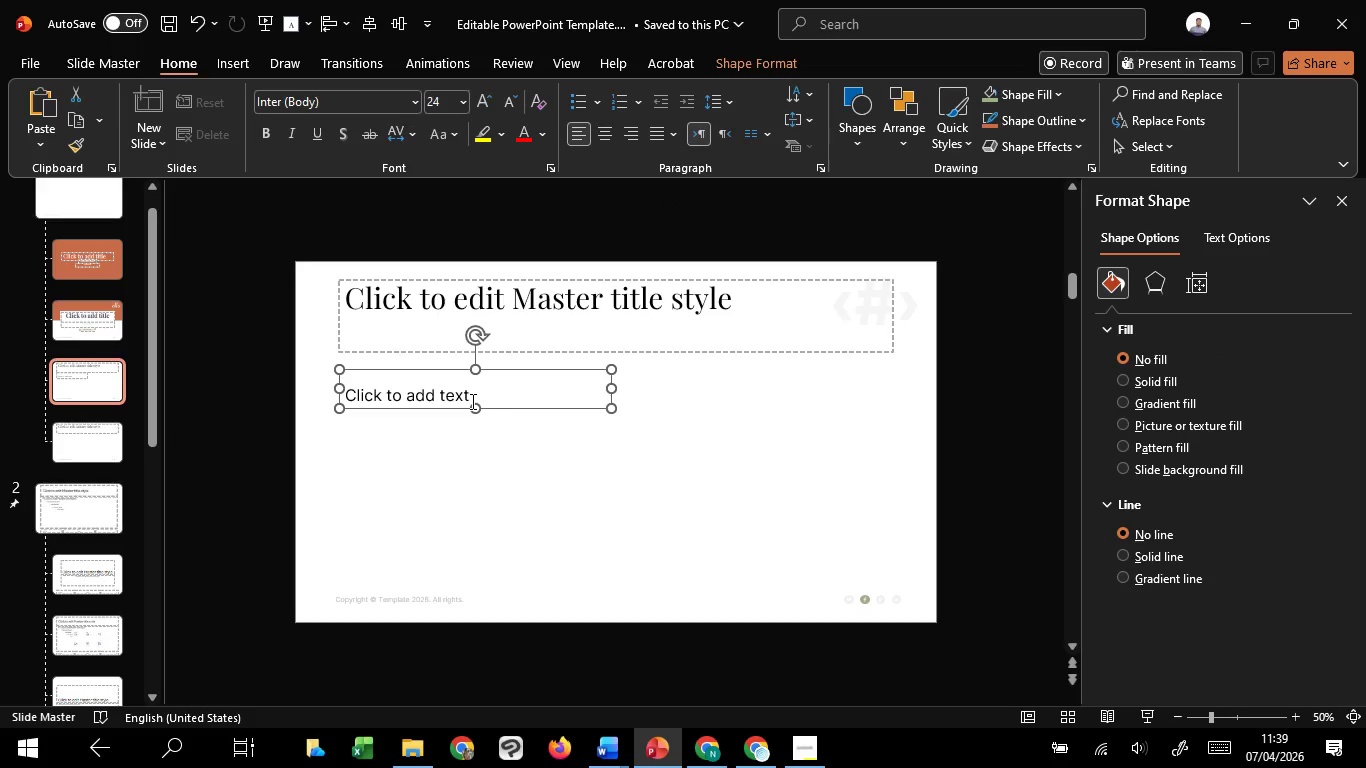 
left_click_drag(start_coordinate=[471, 401], to_coordinate=[372, 380])
 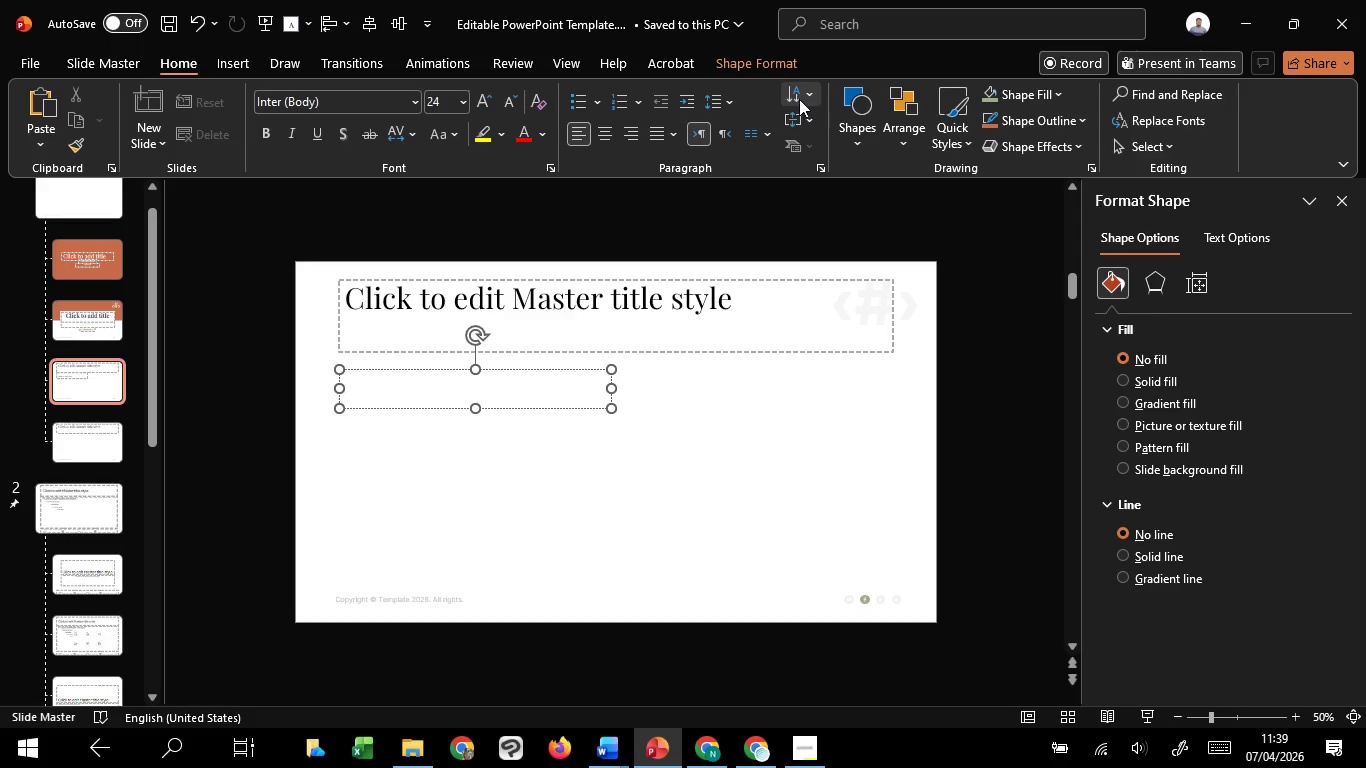 
left_click([811, 121])
 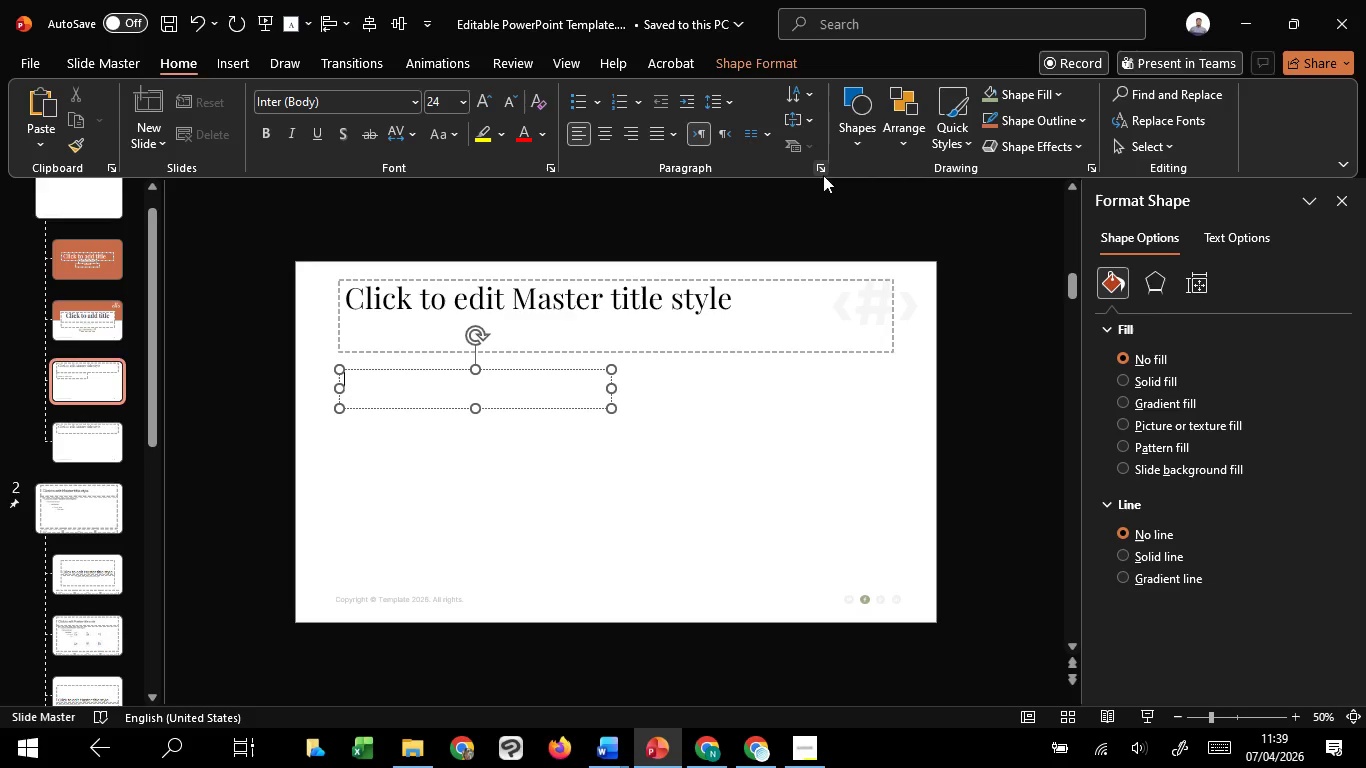 
left_click([686, 491])
 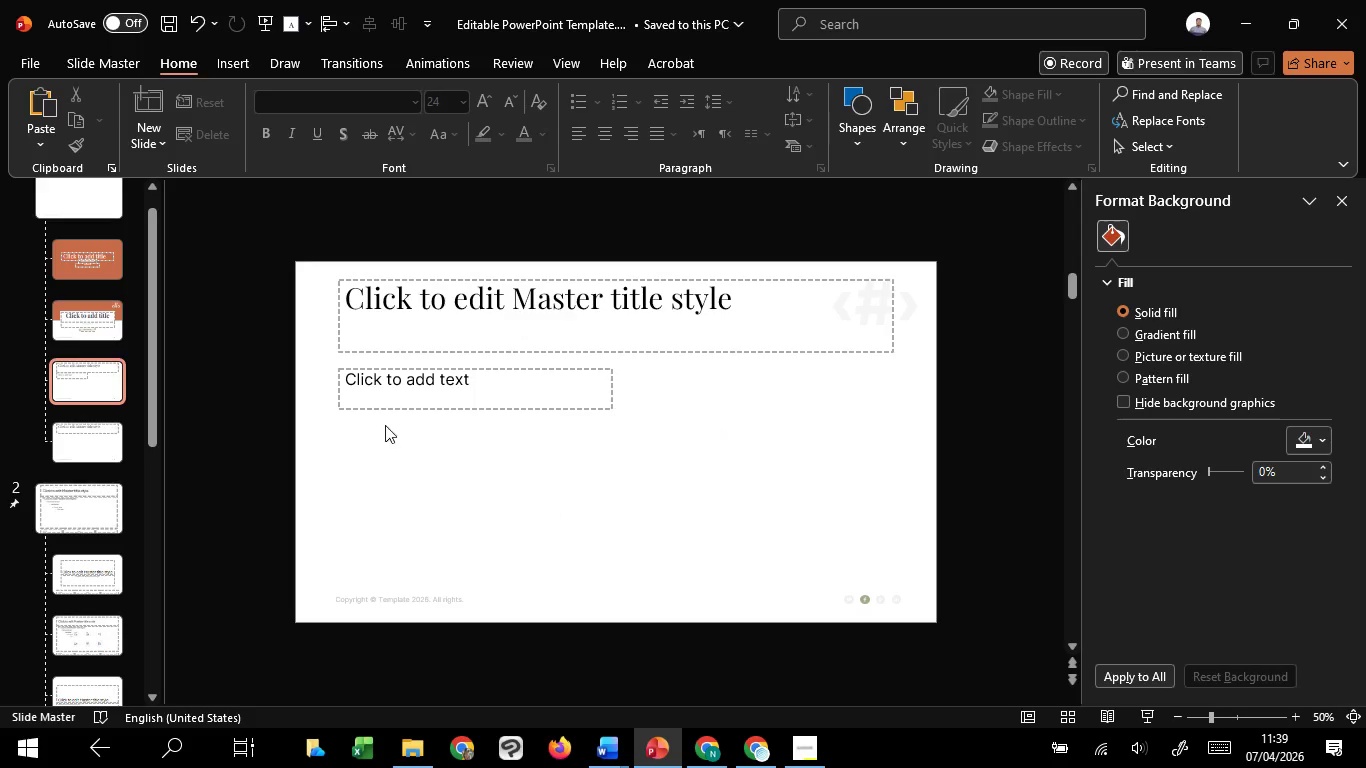 
left_click([113, 71])
 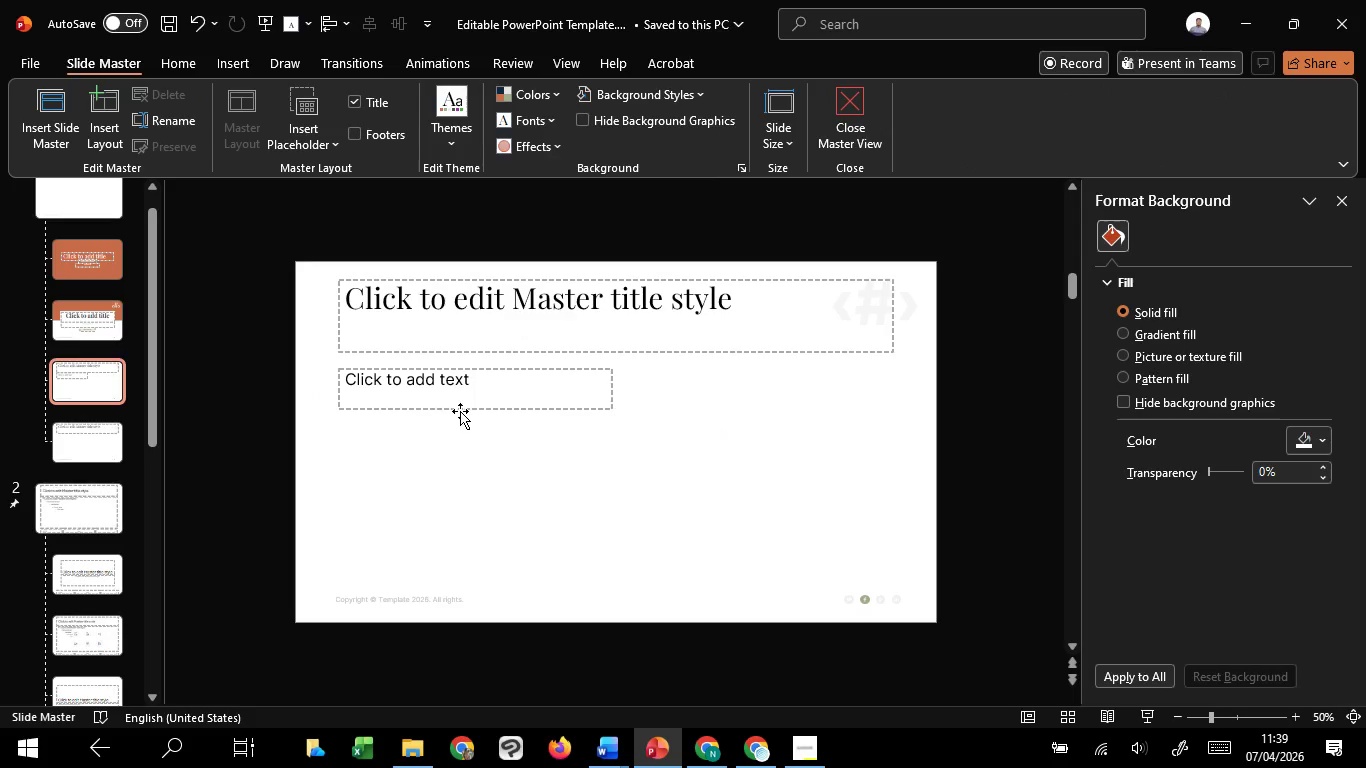 
left_click_drag(start_coordinate=[460, 411], to_coordinate=[584, 489])
 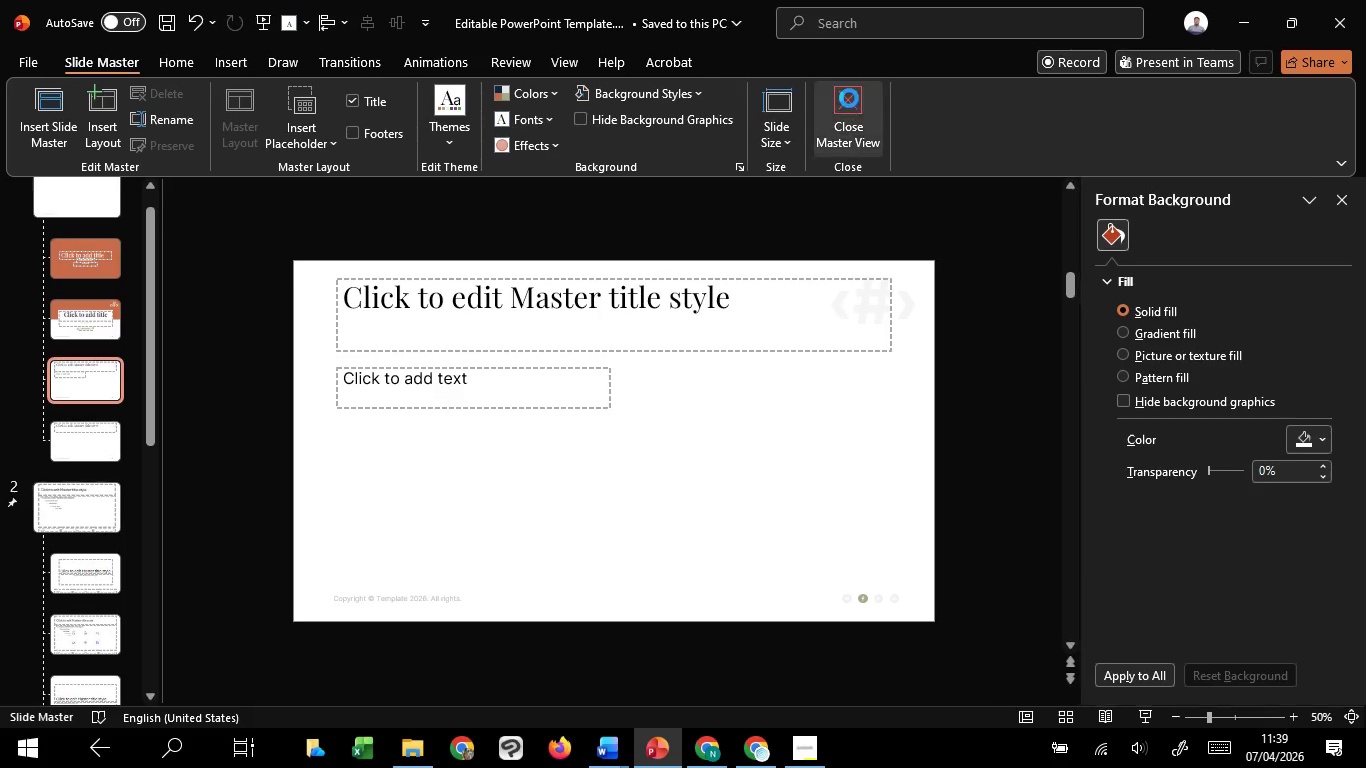 
key(Control+C)
 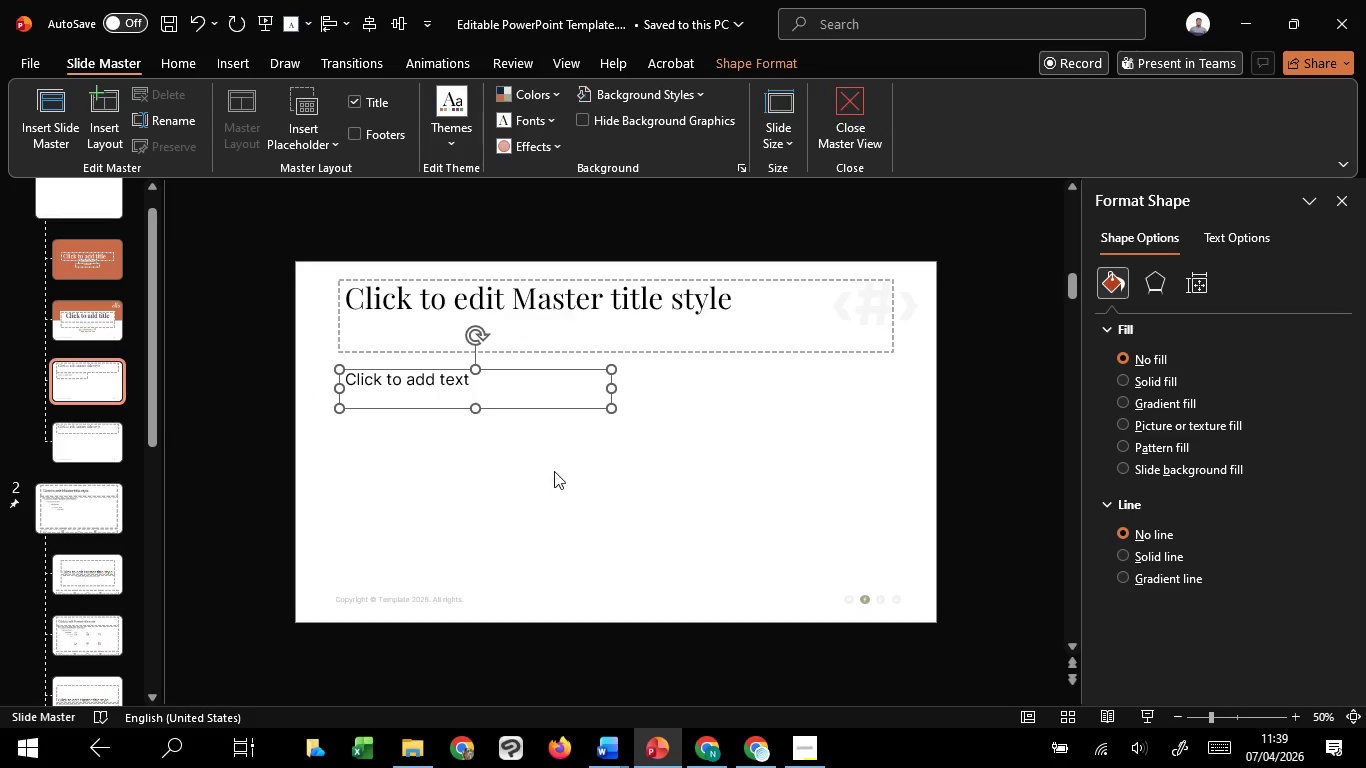 
key(Control+C)
 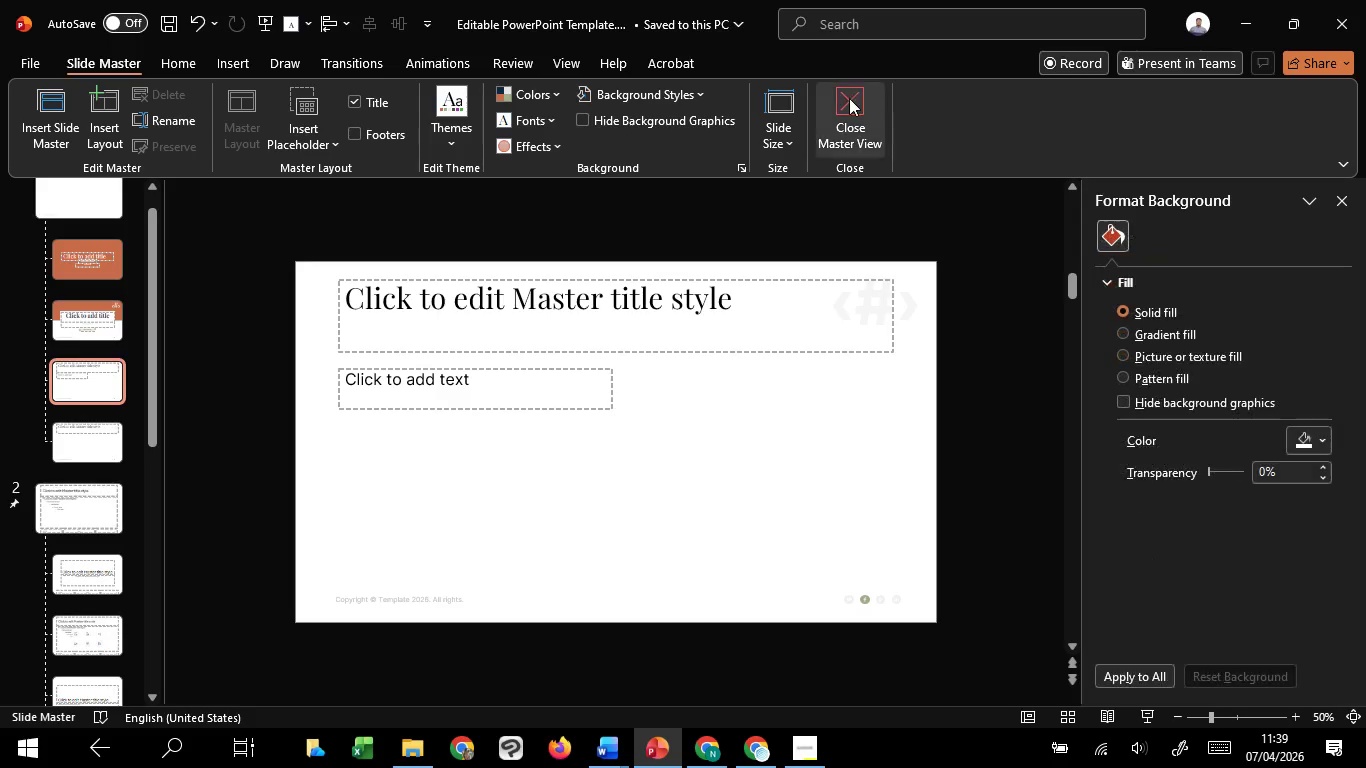 
left_click([849, 98])
 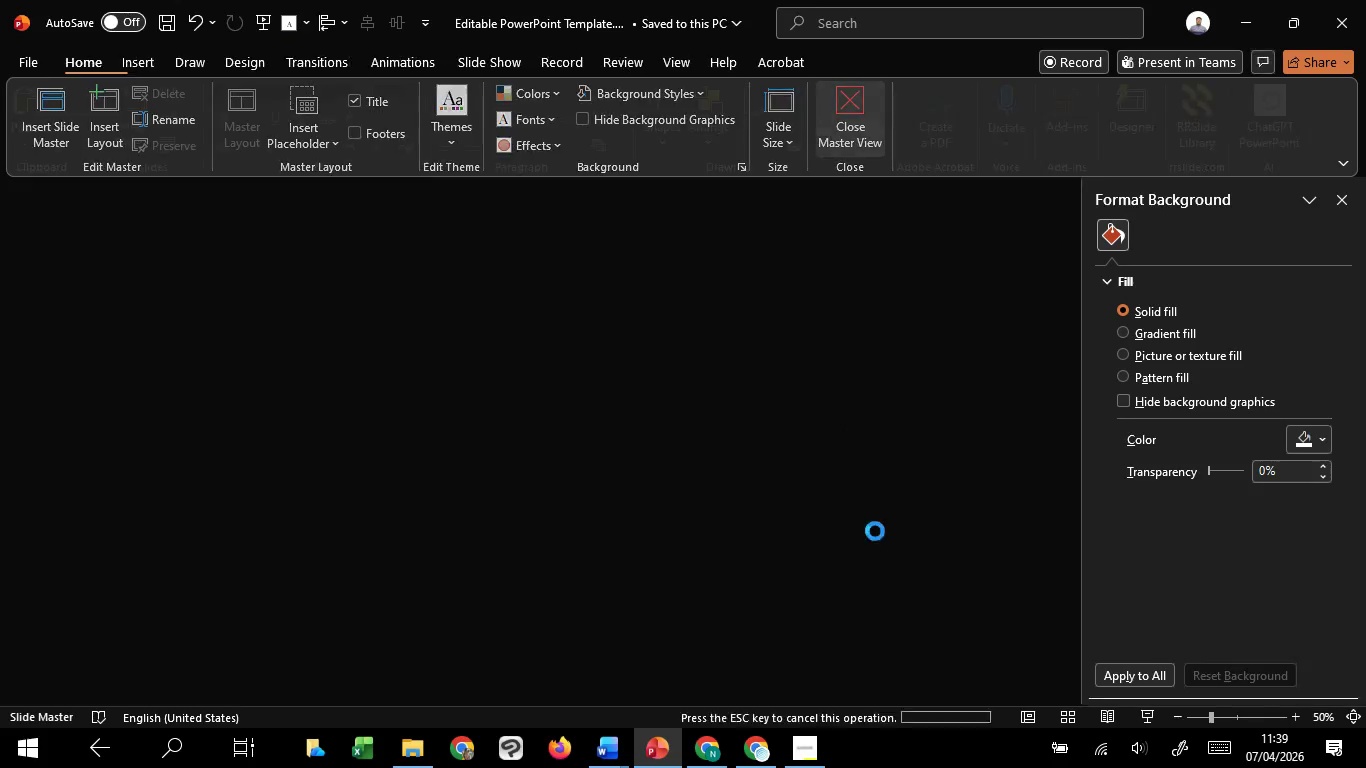 
key(Control+V)
 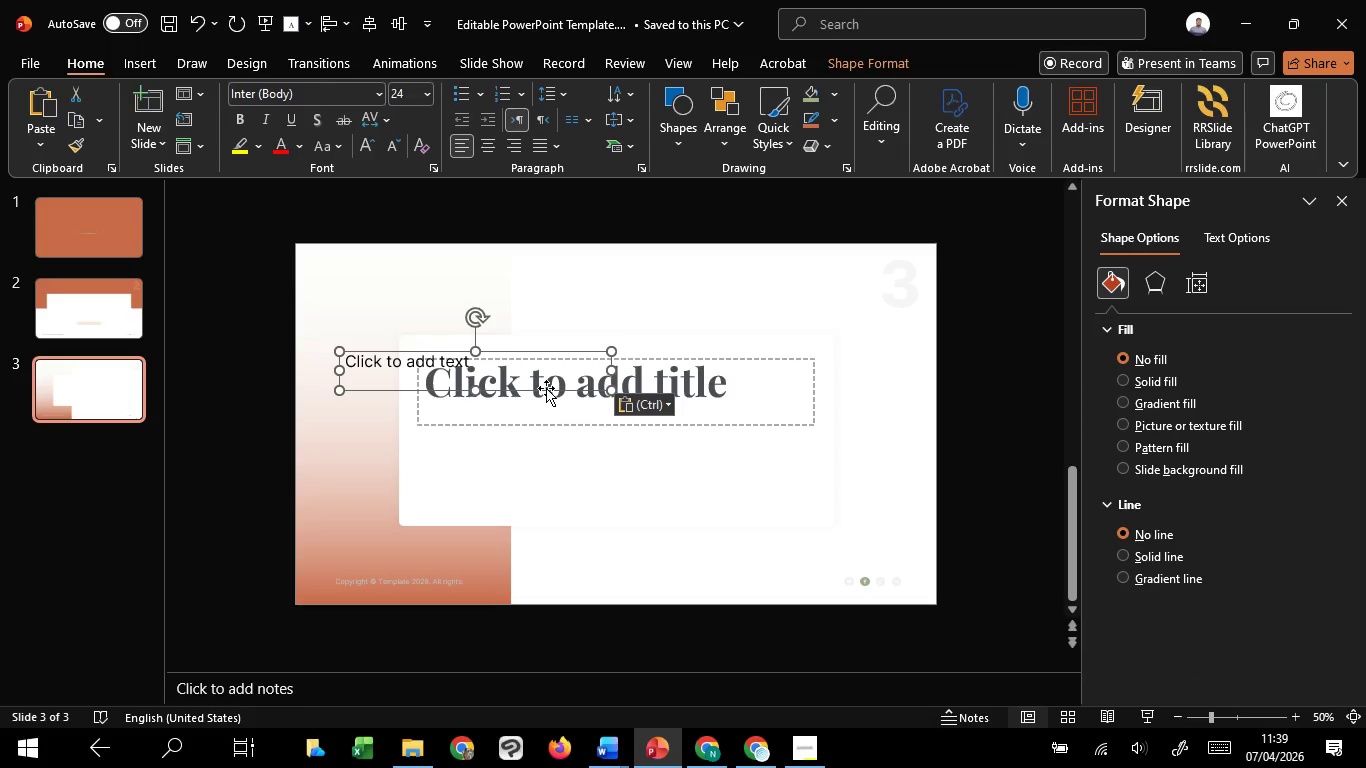 
left_click_drag(start_coordinate=[546, 388], to_coordinate=[627, 472])
 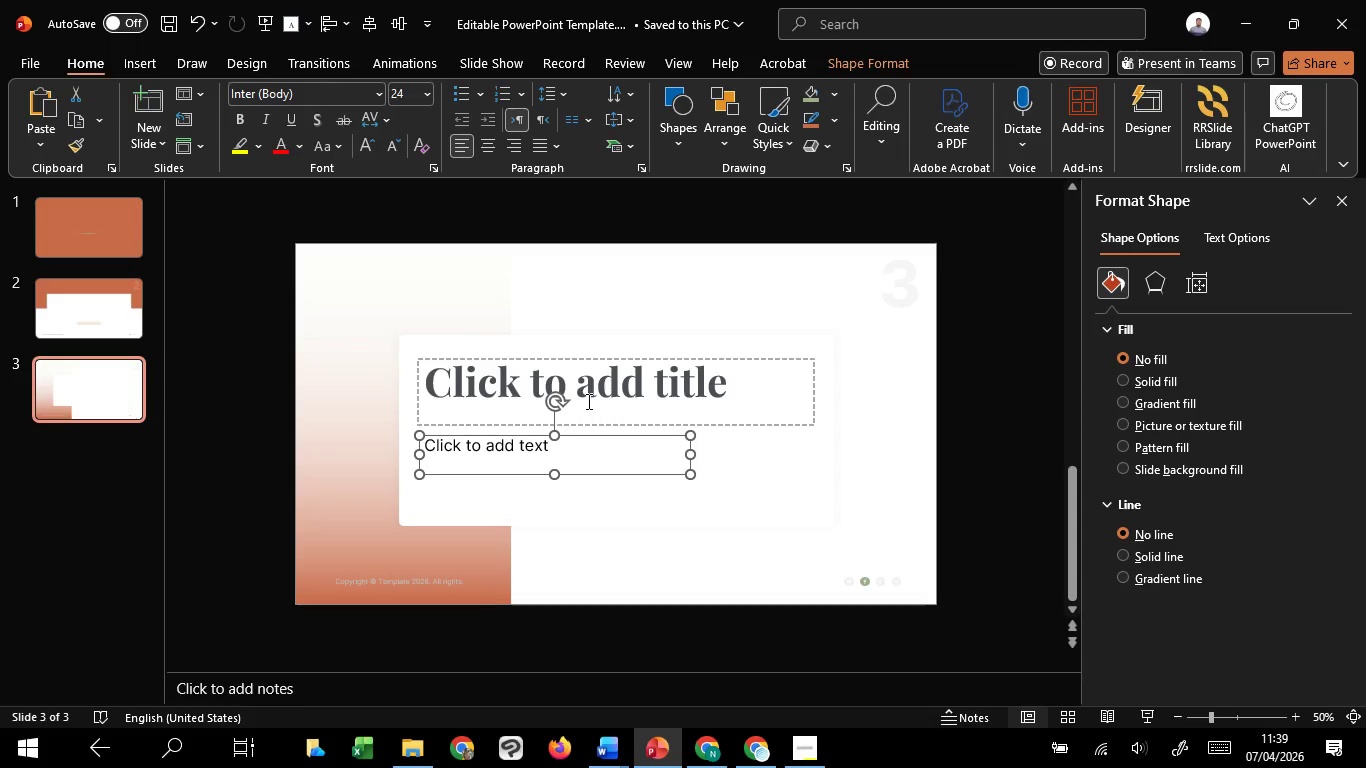 
hold_key(key=ShiftLeft, duration=1.51)
left_click([587, 398])
 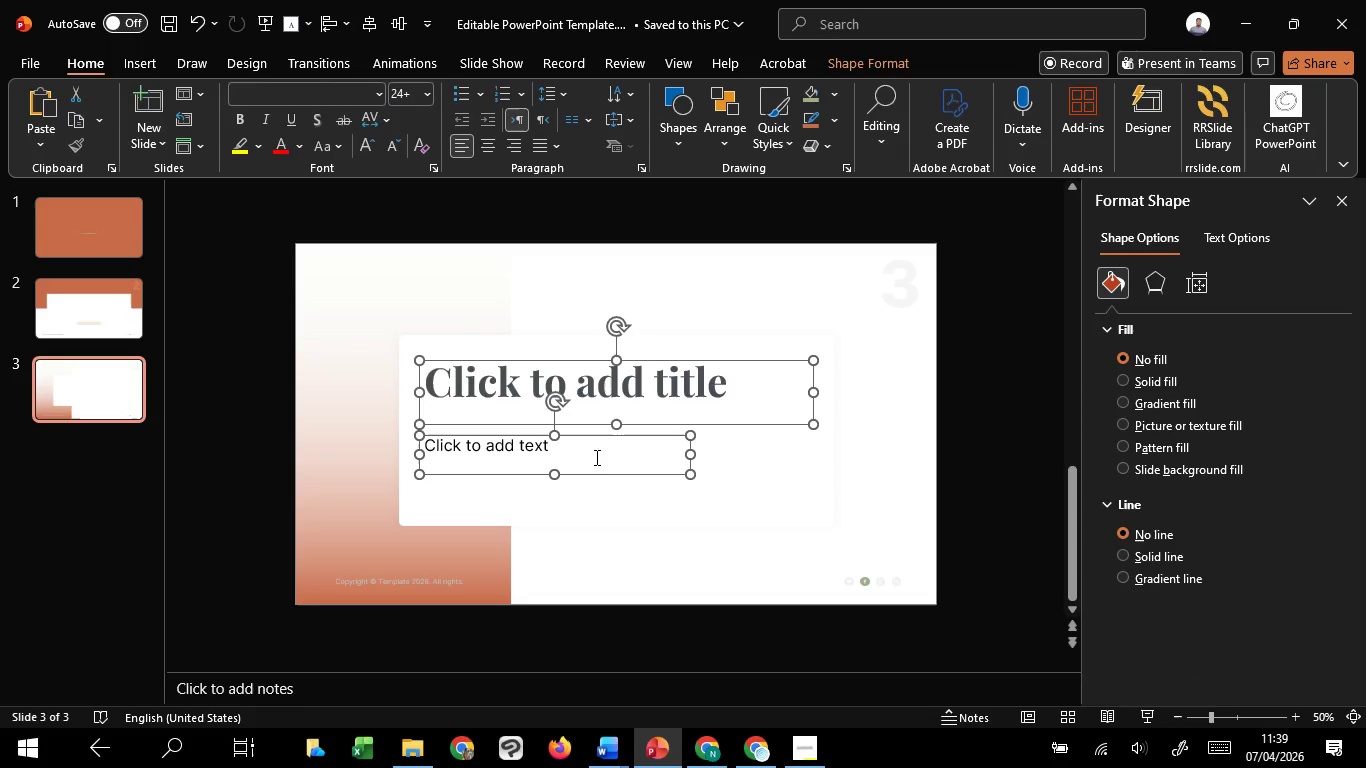 
key(Shift+ShiftLeft)
 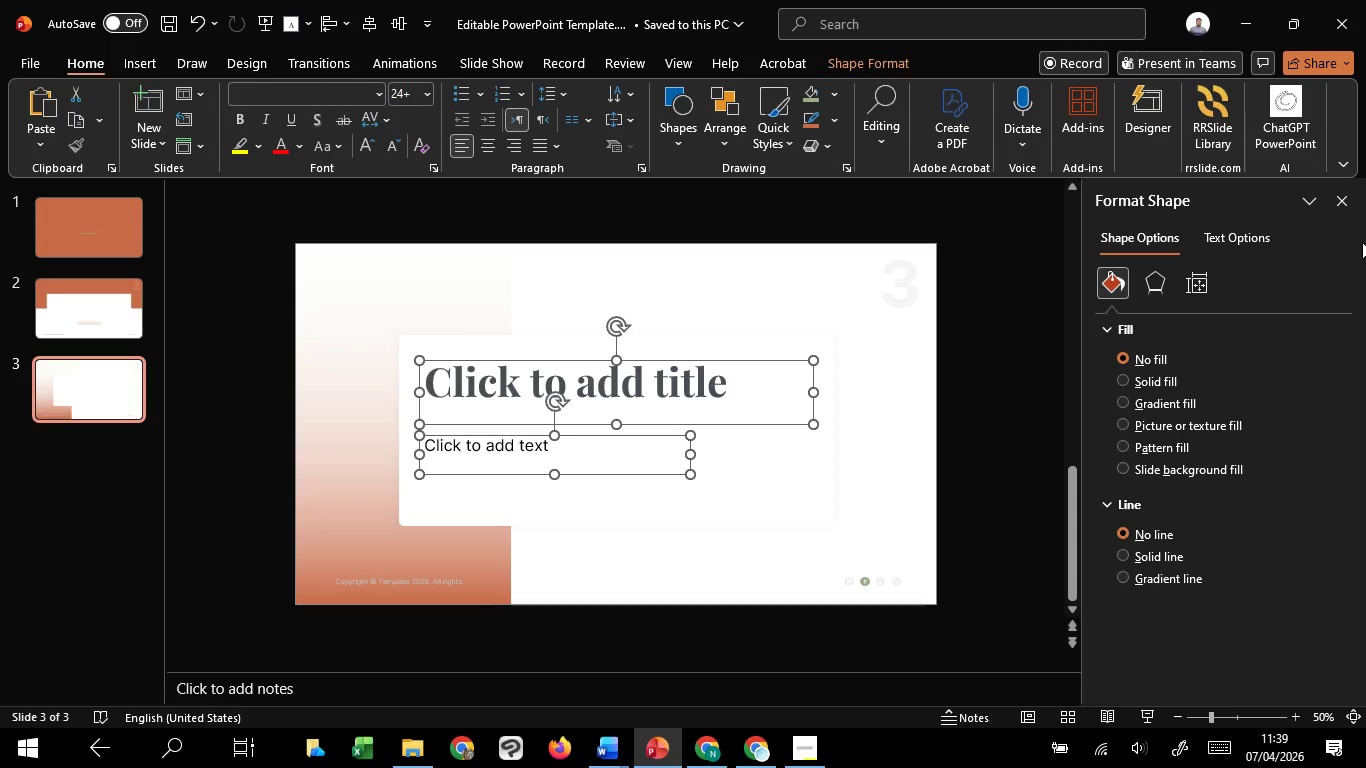 
key(Shift+ShiftLeft)
 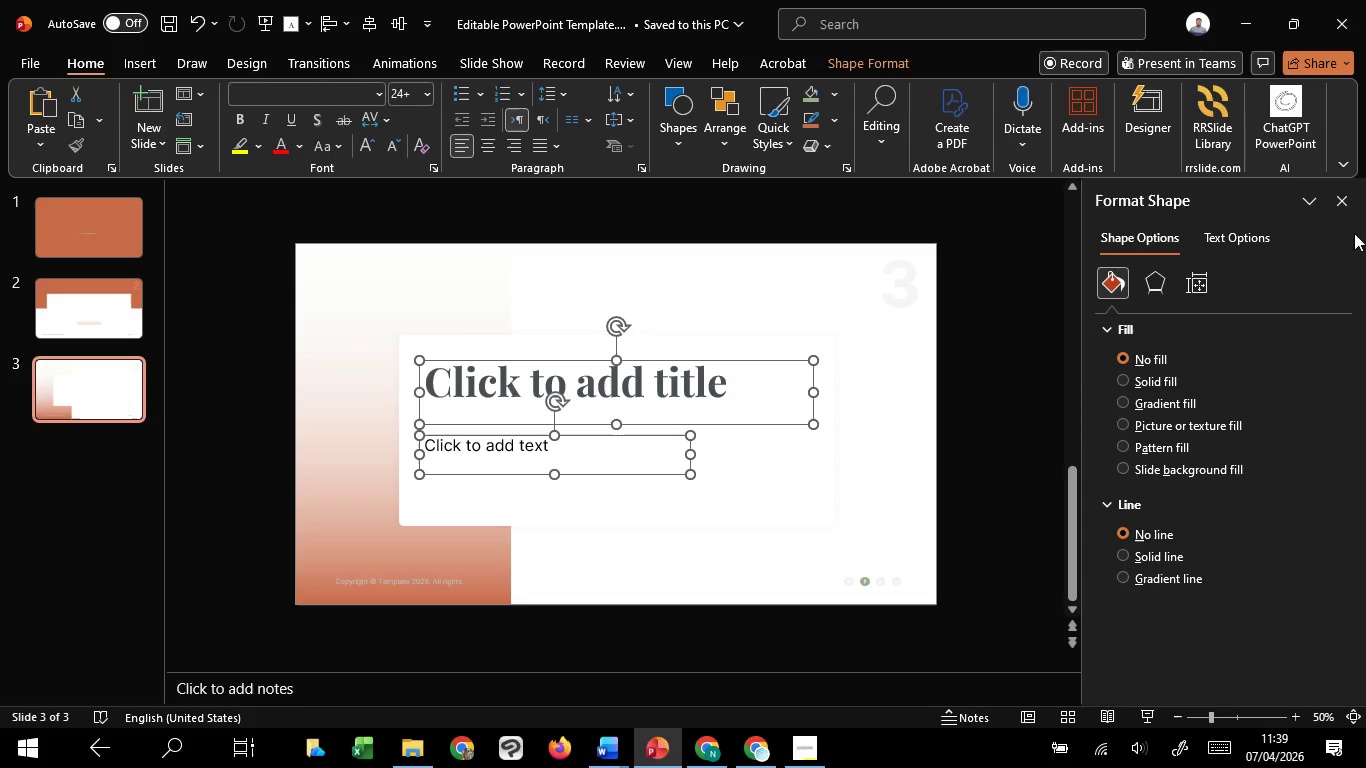 
key(Shift+ShiftLeft)
 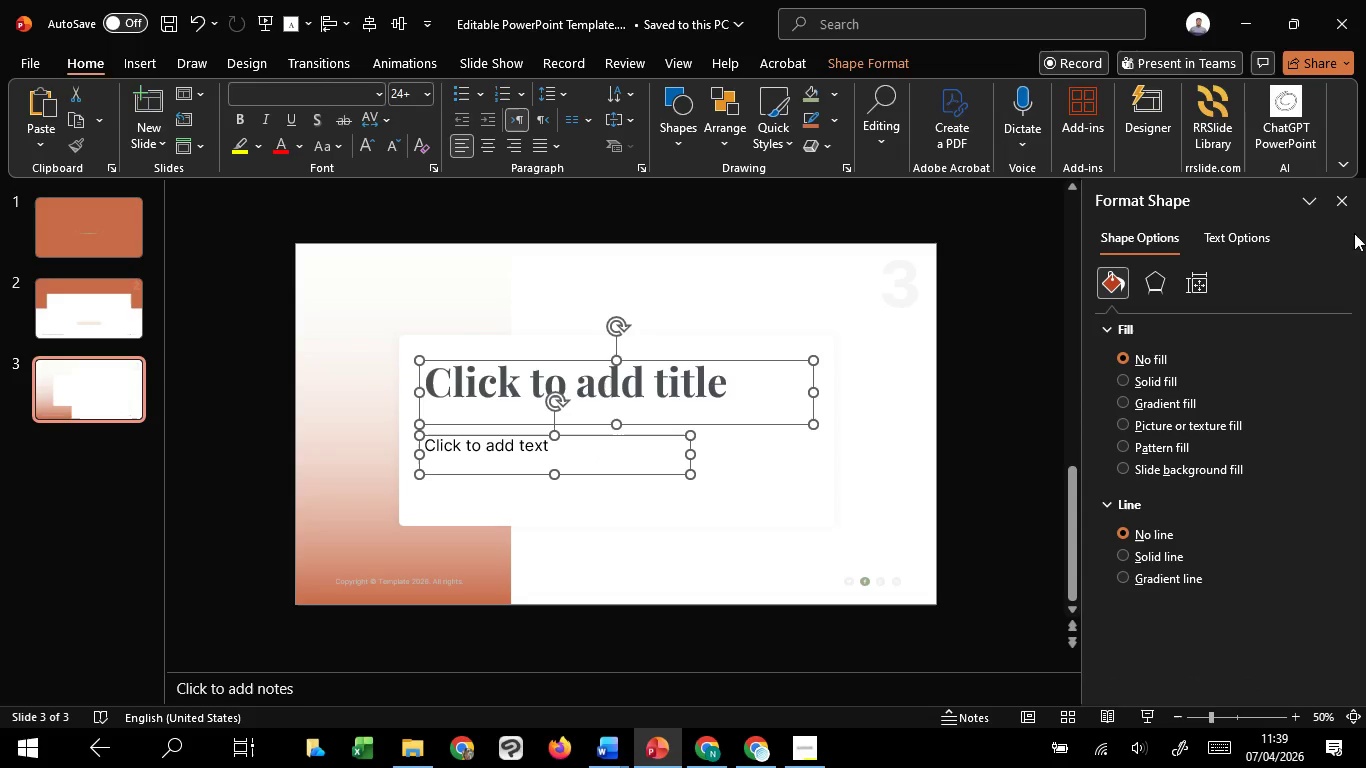 
key(Shift+ShiftLeft)
 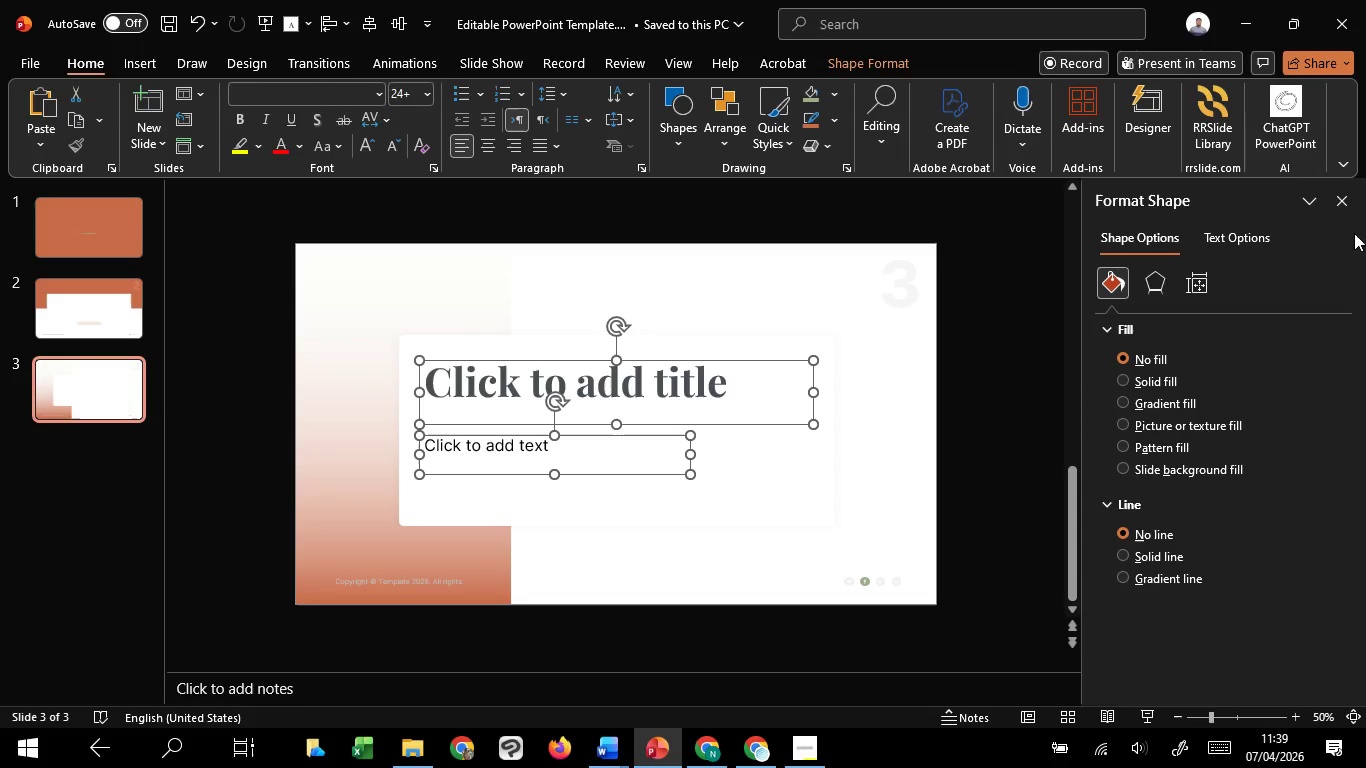 
key(Shift+ShiftLeft)
 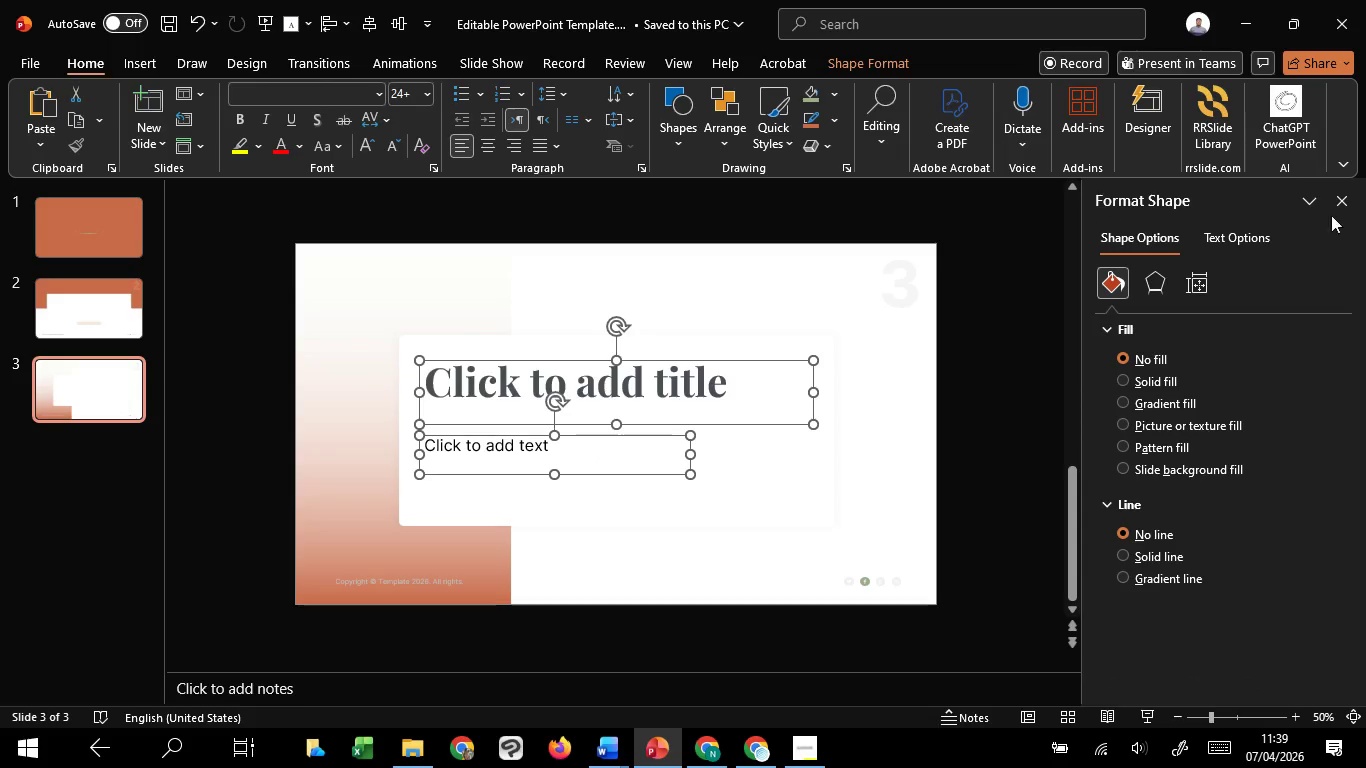 
key(Shift+ShiftLeft)
 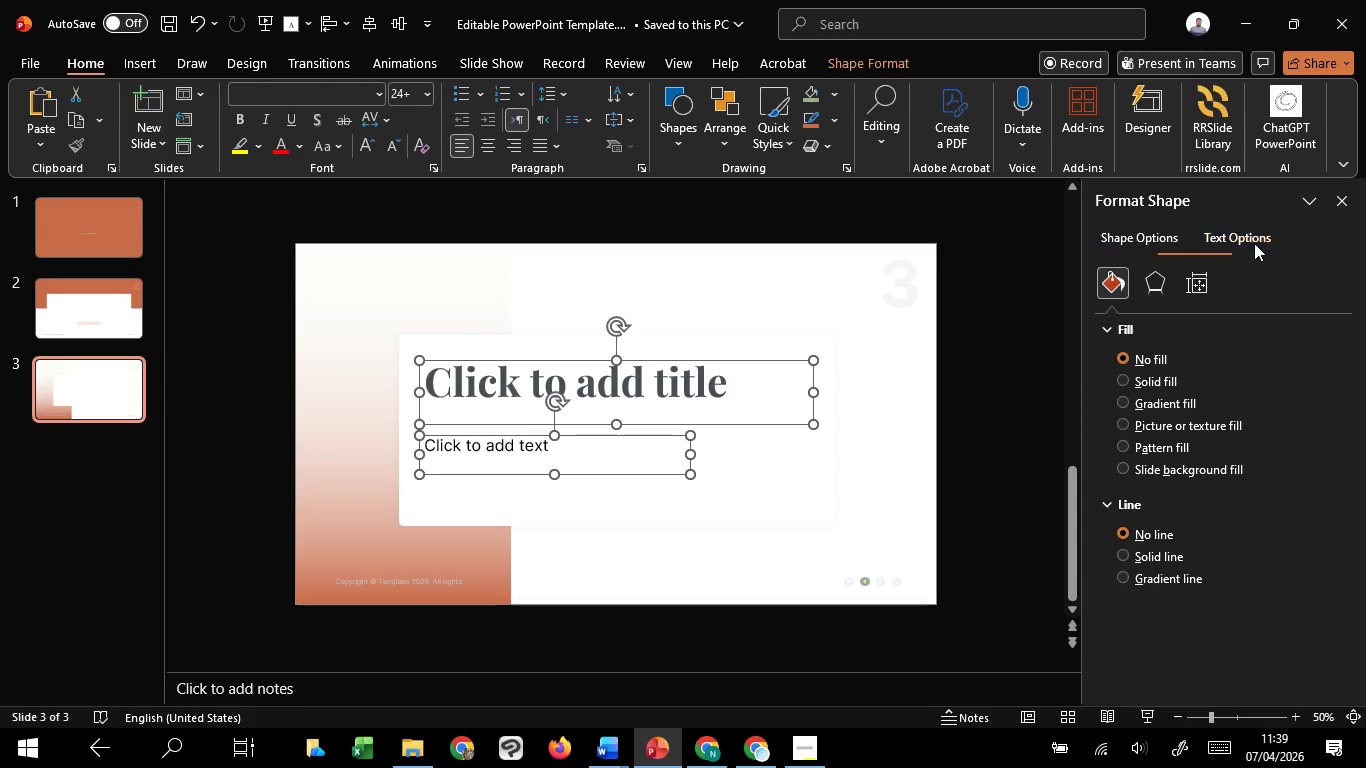 
left_click([1254, 243])
 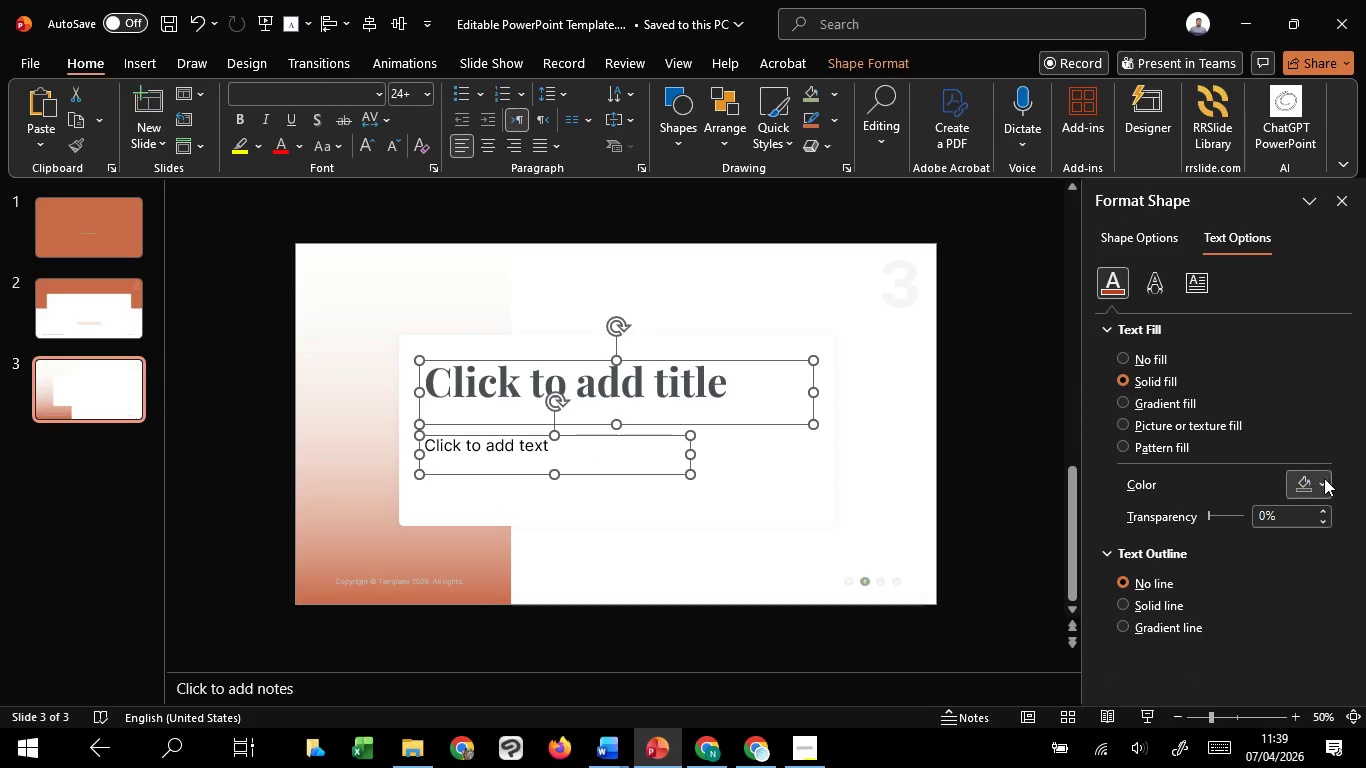 
left_click([1324, 479])
 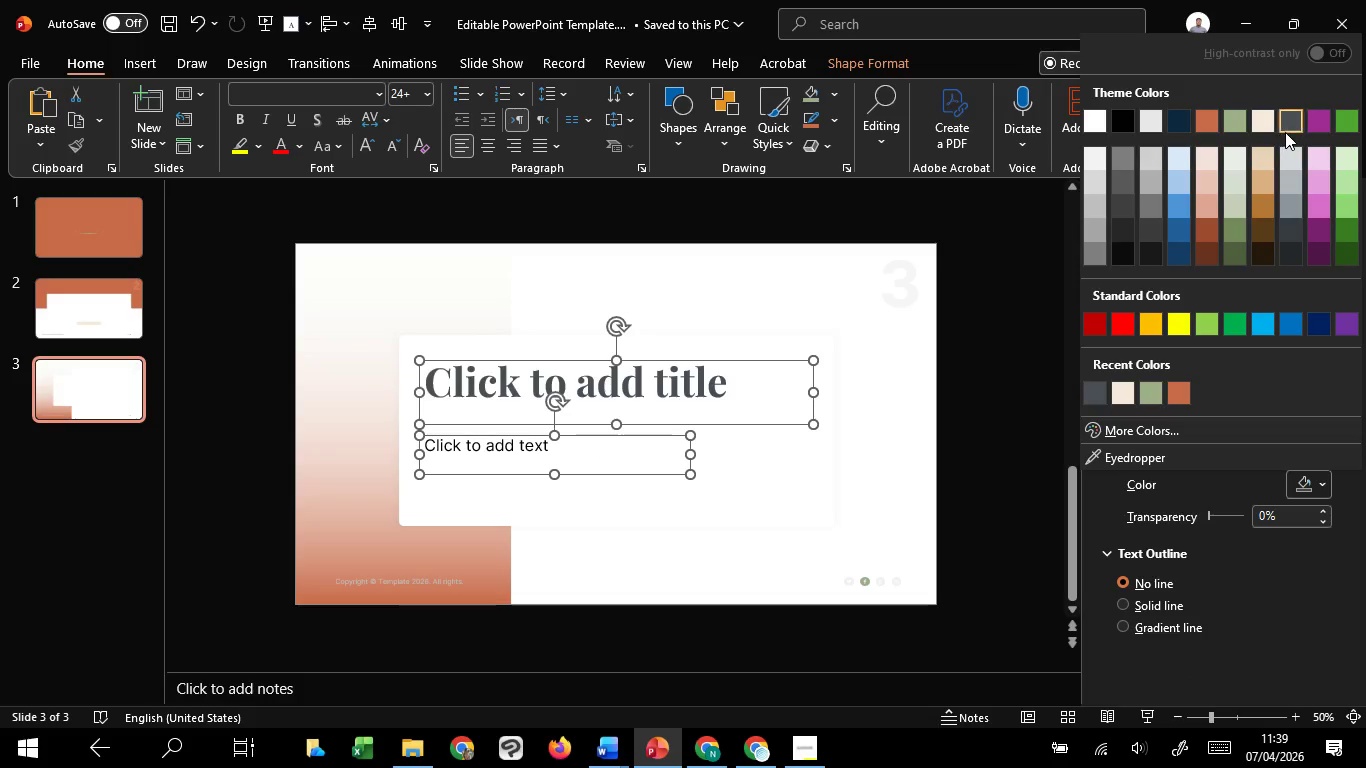 
left_click_drag(start_coordinate=[1285, 131], to_coordinate=[1287, 136])
 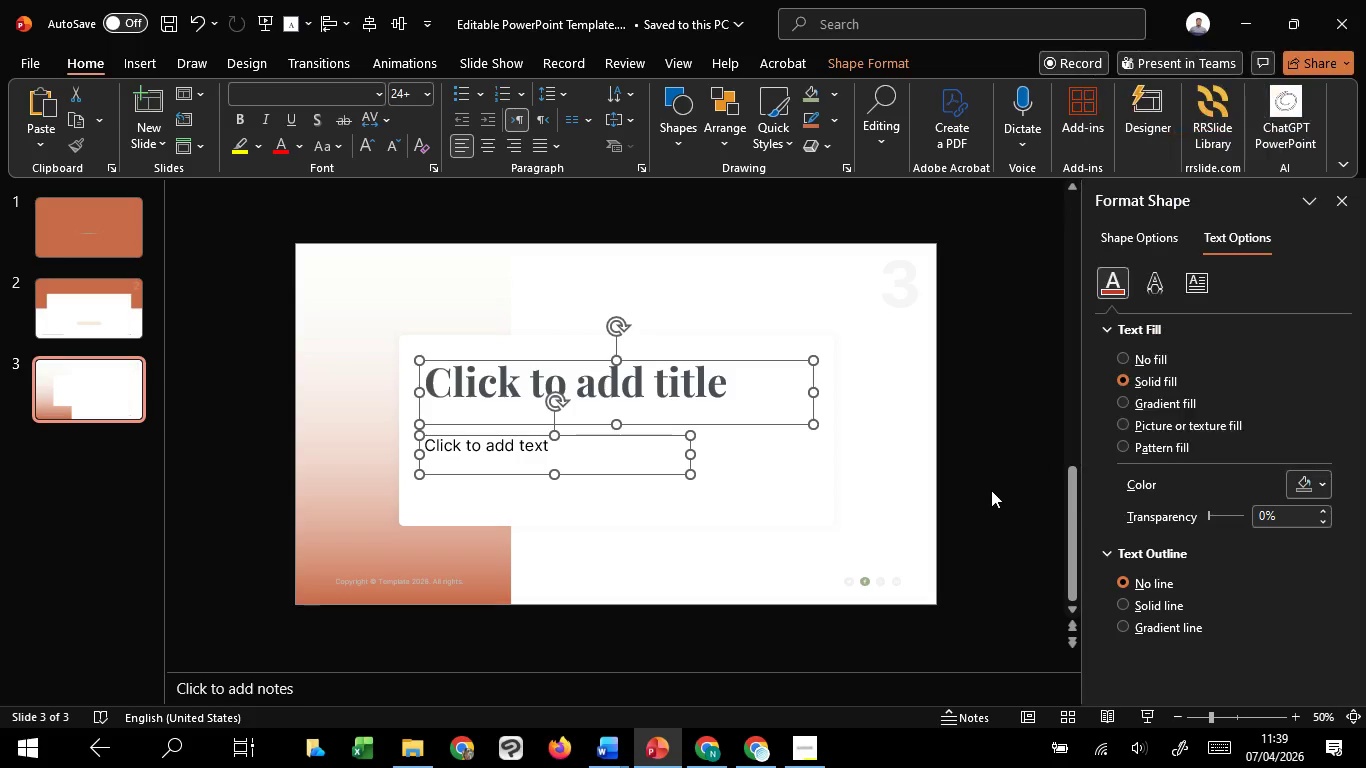 
left_click([991, 490])
 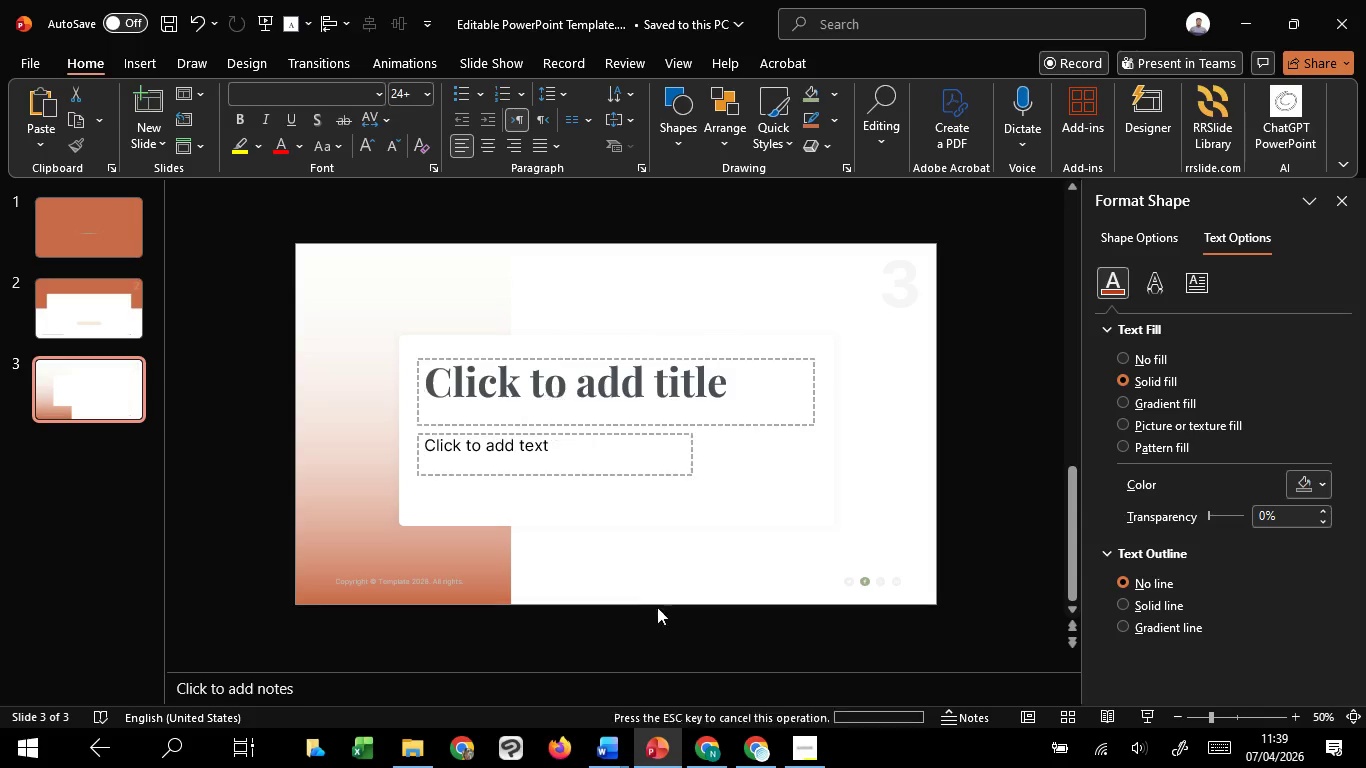 
left_click([657, 607])
 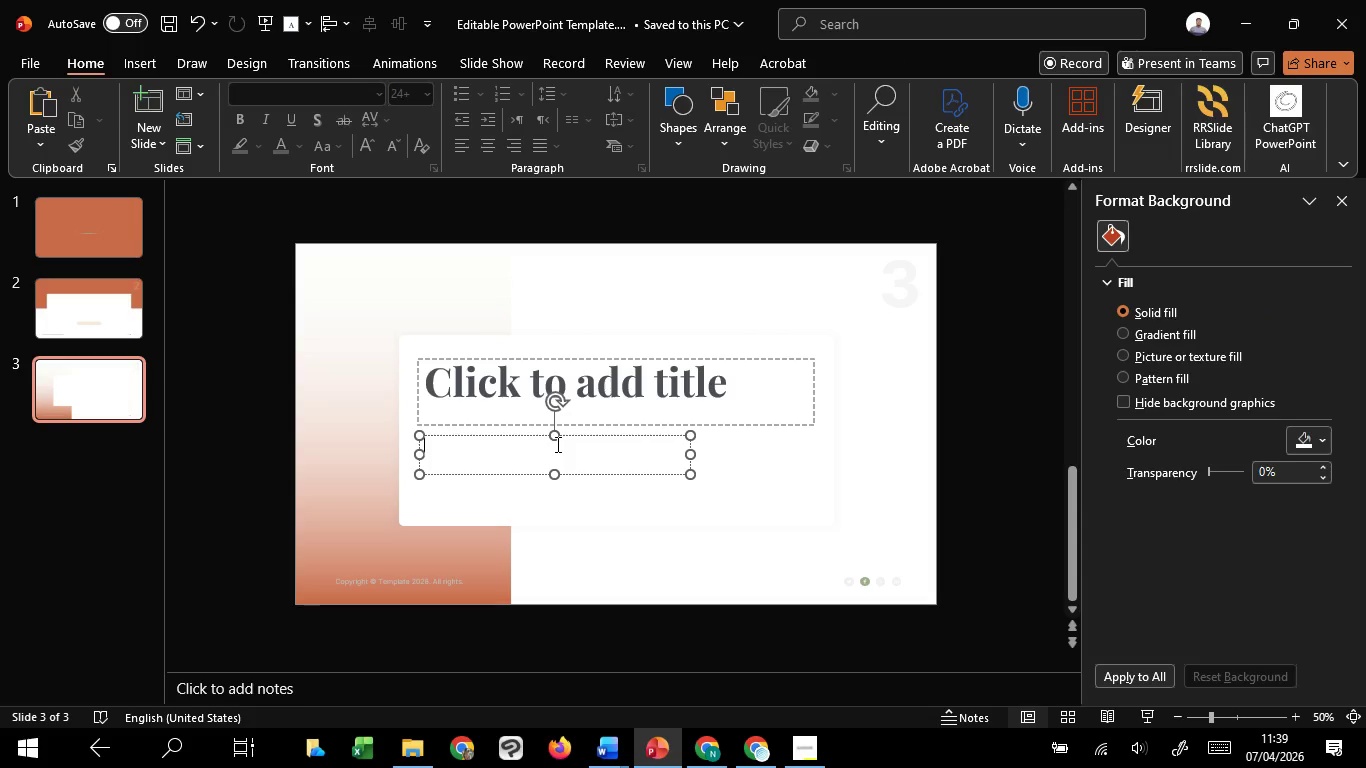 
left_click([556, 444])
 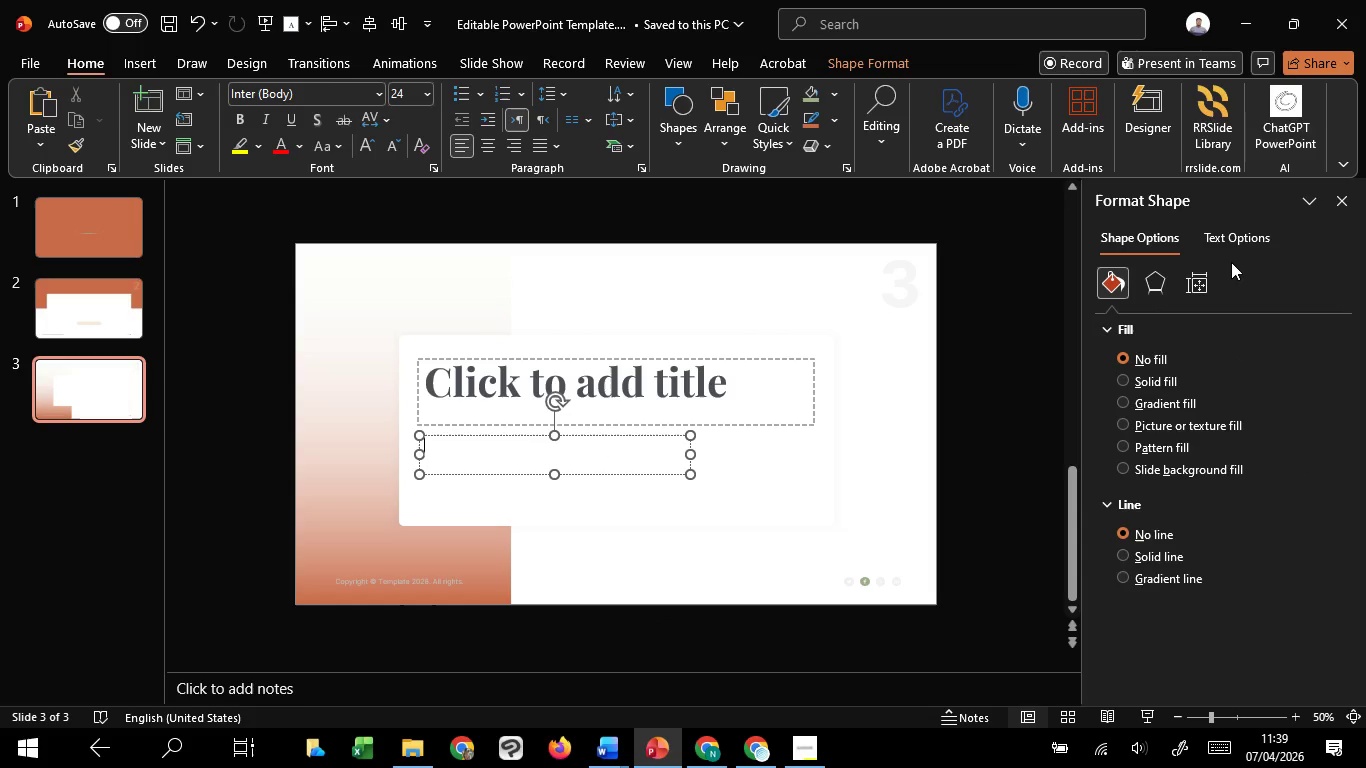 
left_click([1231, 248])
 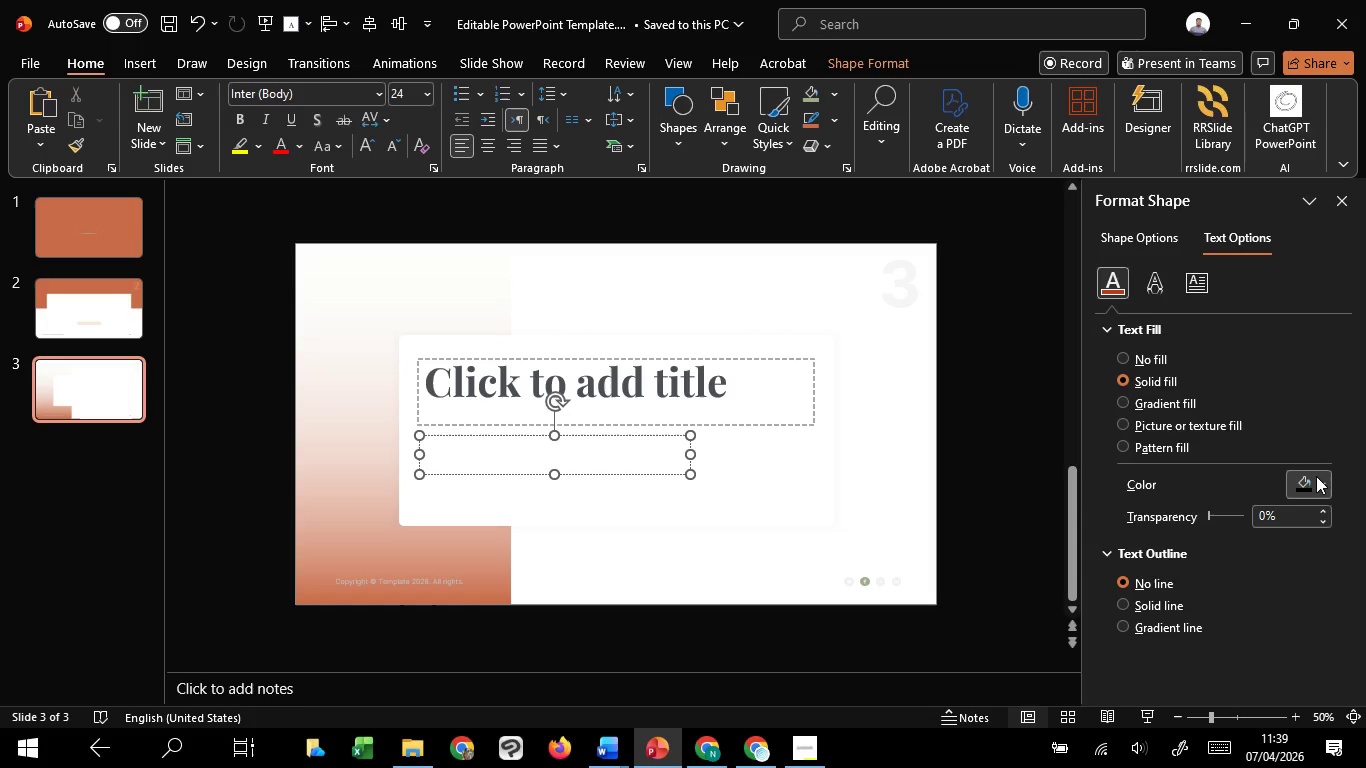 
left_click([1316, 477])
 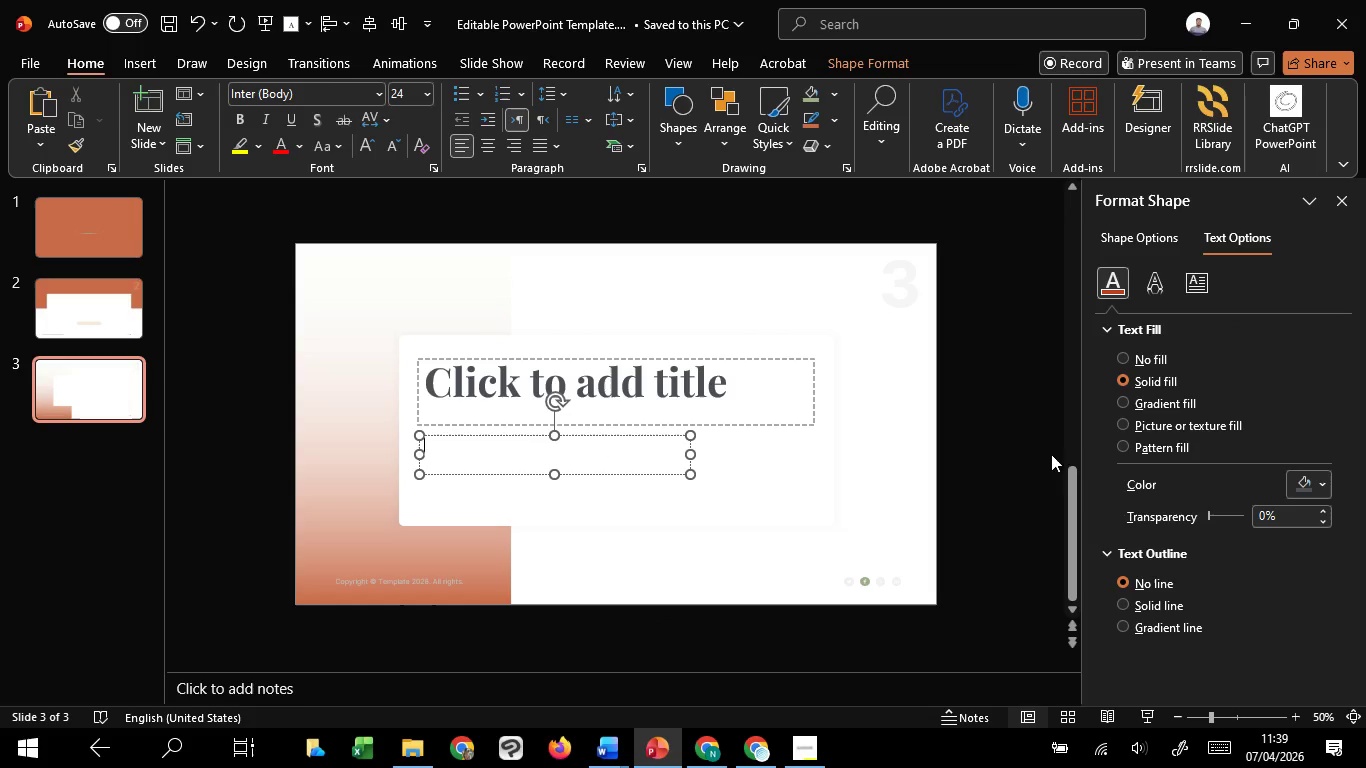 
left_click([1037, 487])
 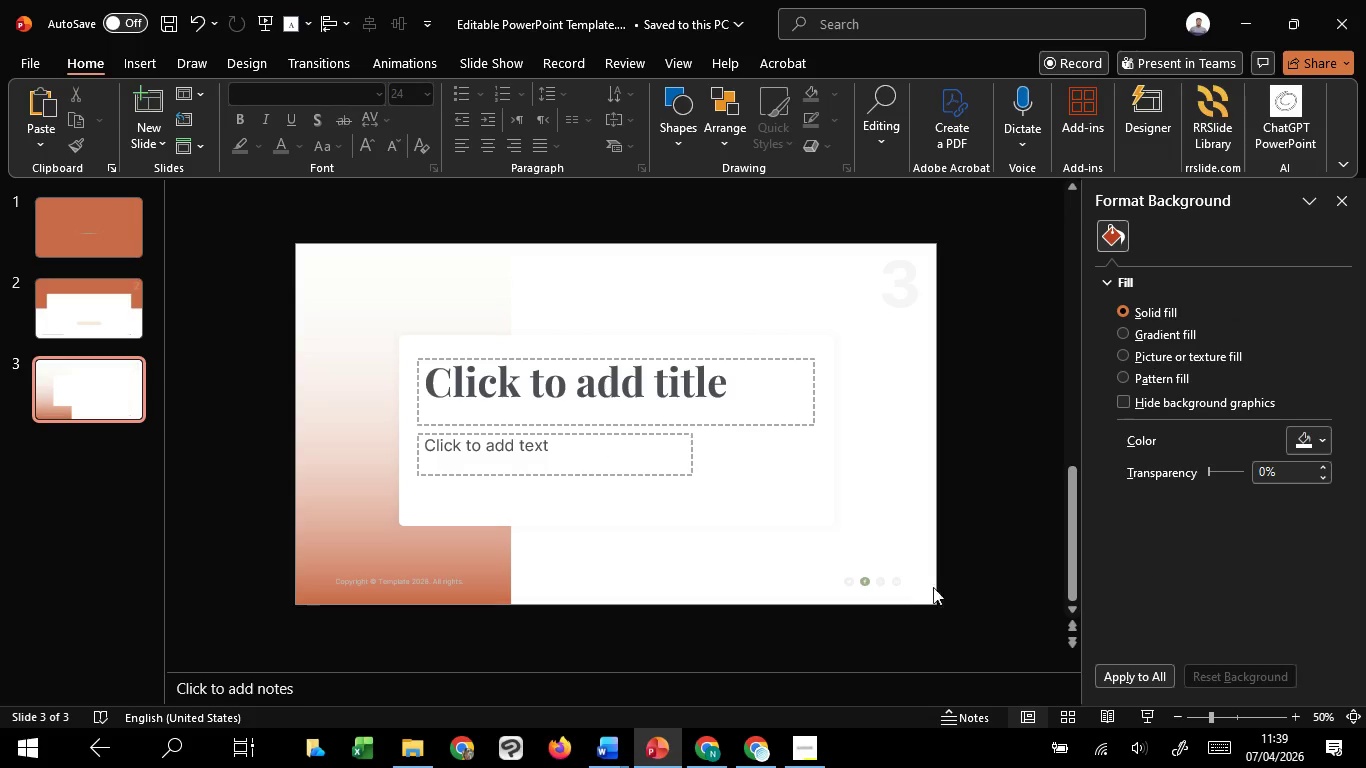 
left_click([686, 461])
 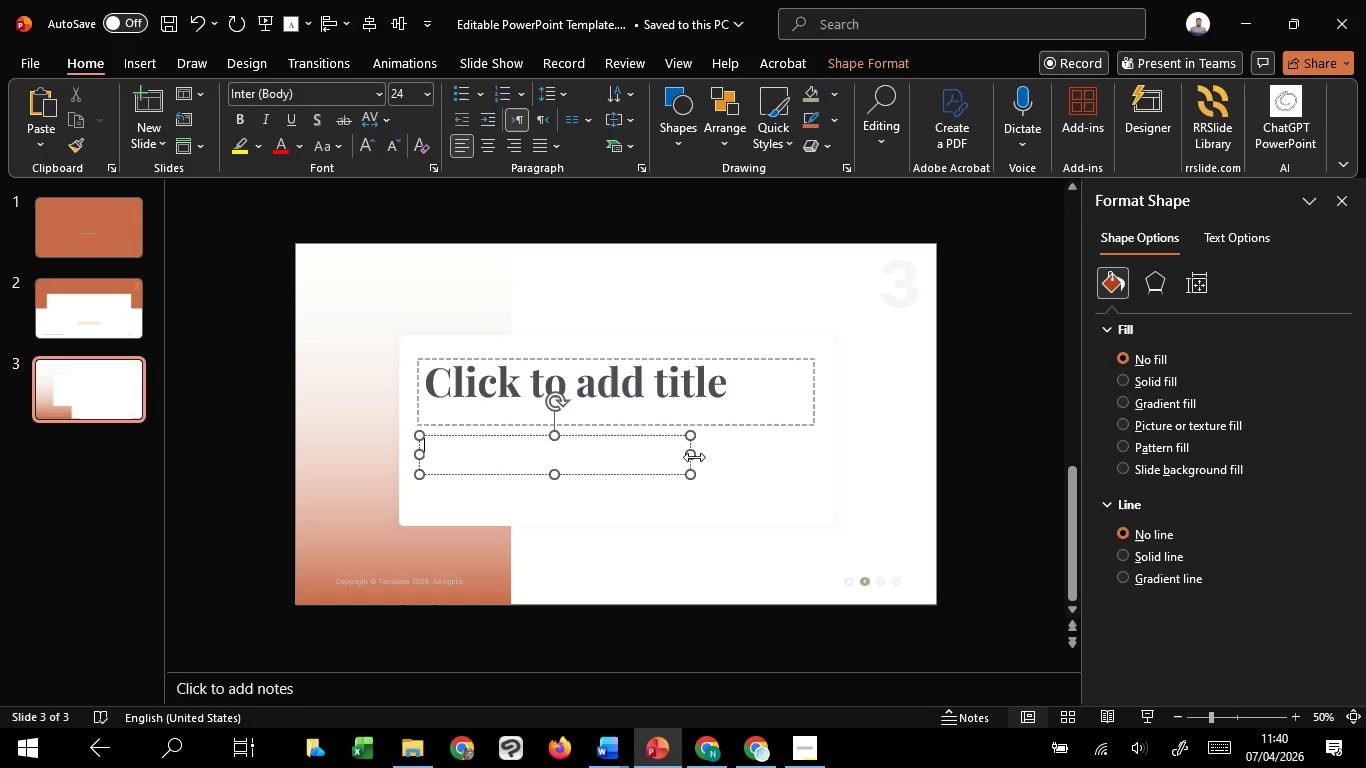 
left_click_drag(start_coordinate=[694, 457], to_coordinate=[807, 455])
 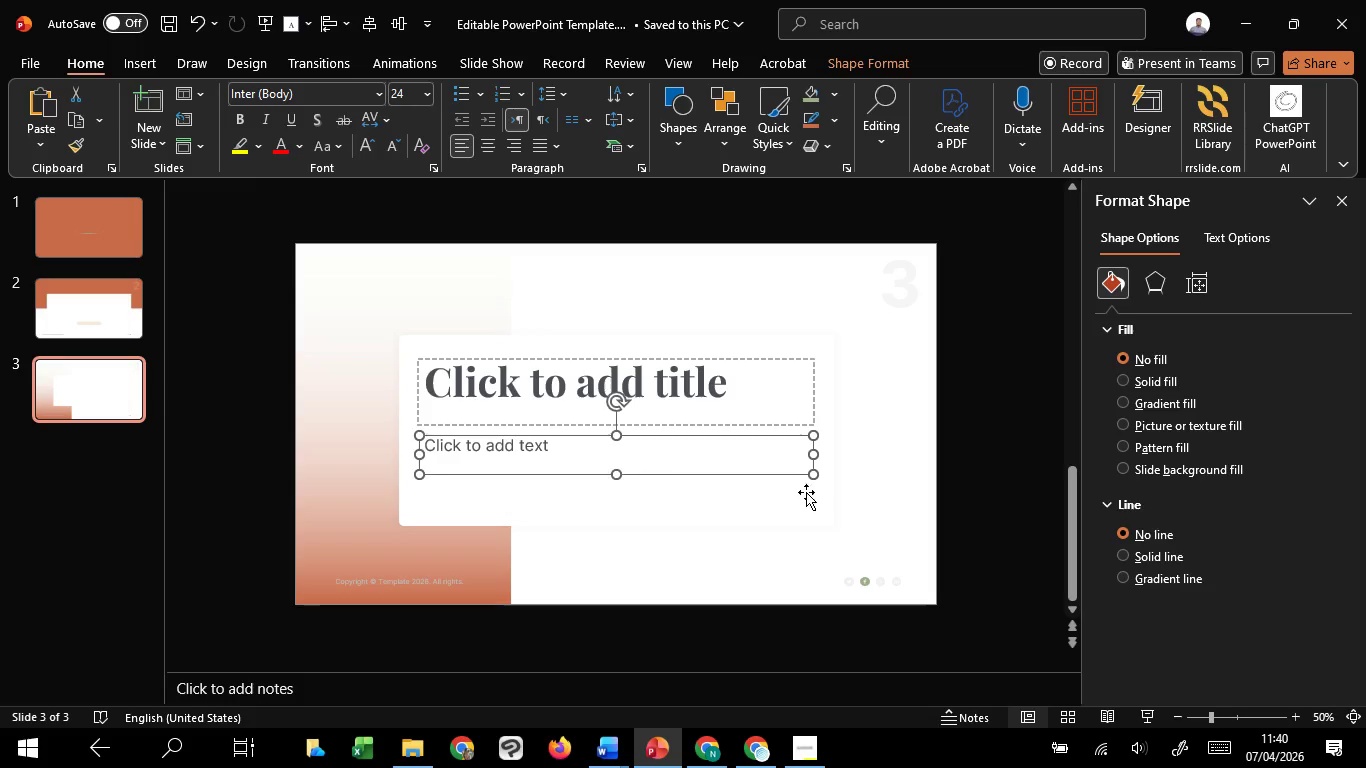 
left_click([806, 492])
 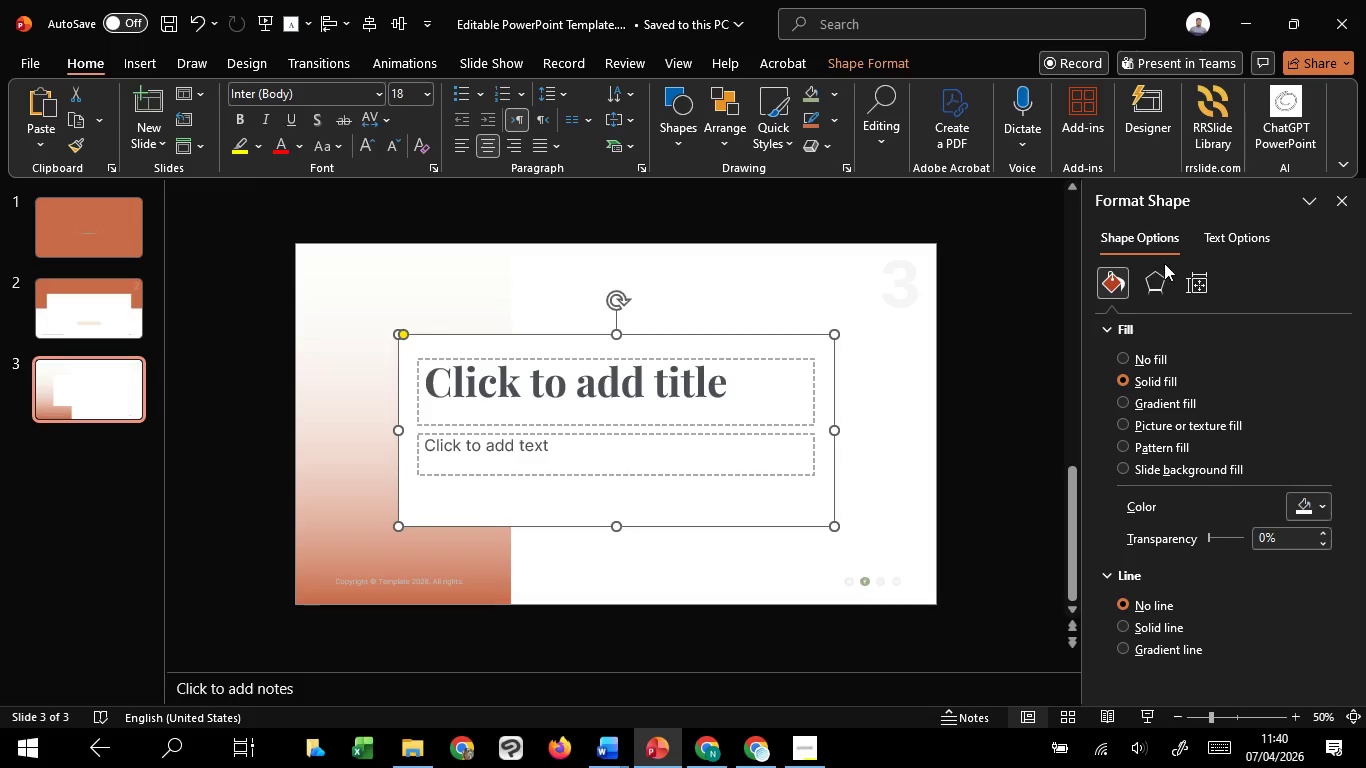 
left_click([1153, 295])
 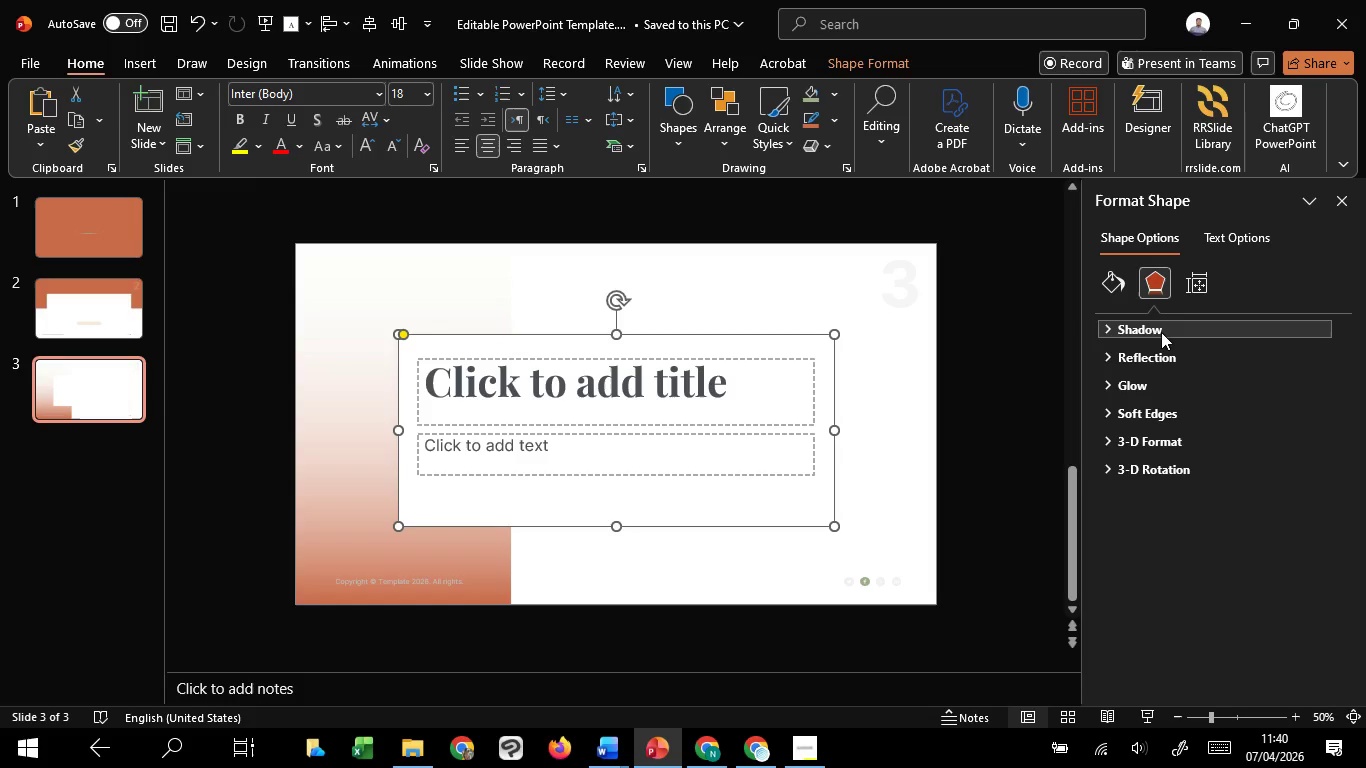 
left_click([1161, 329])
 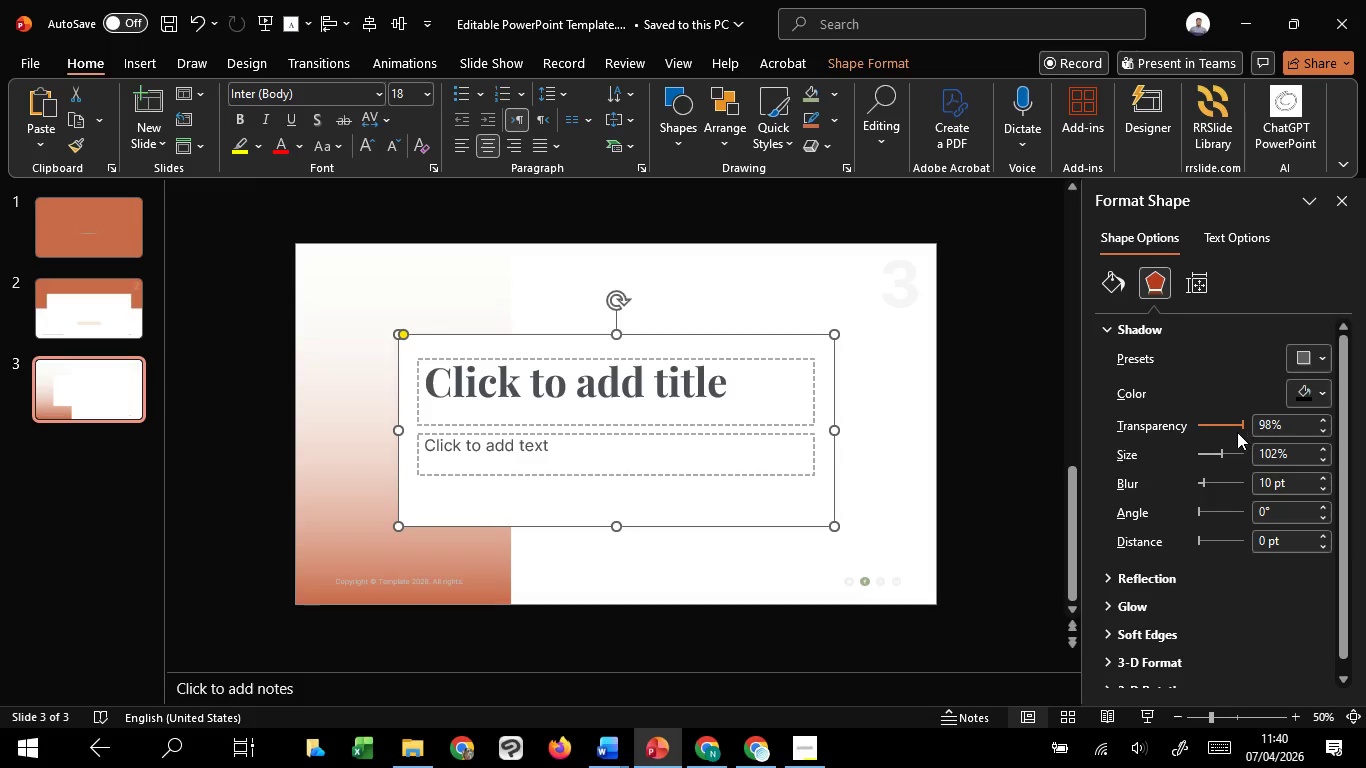 
scroll: coordinate [1237, 432], scroll_direction: down, amount: 2.0
 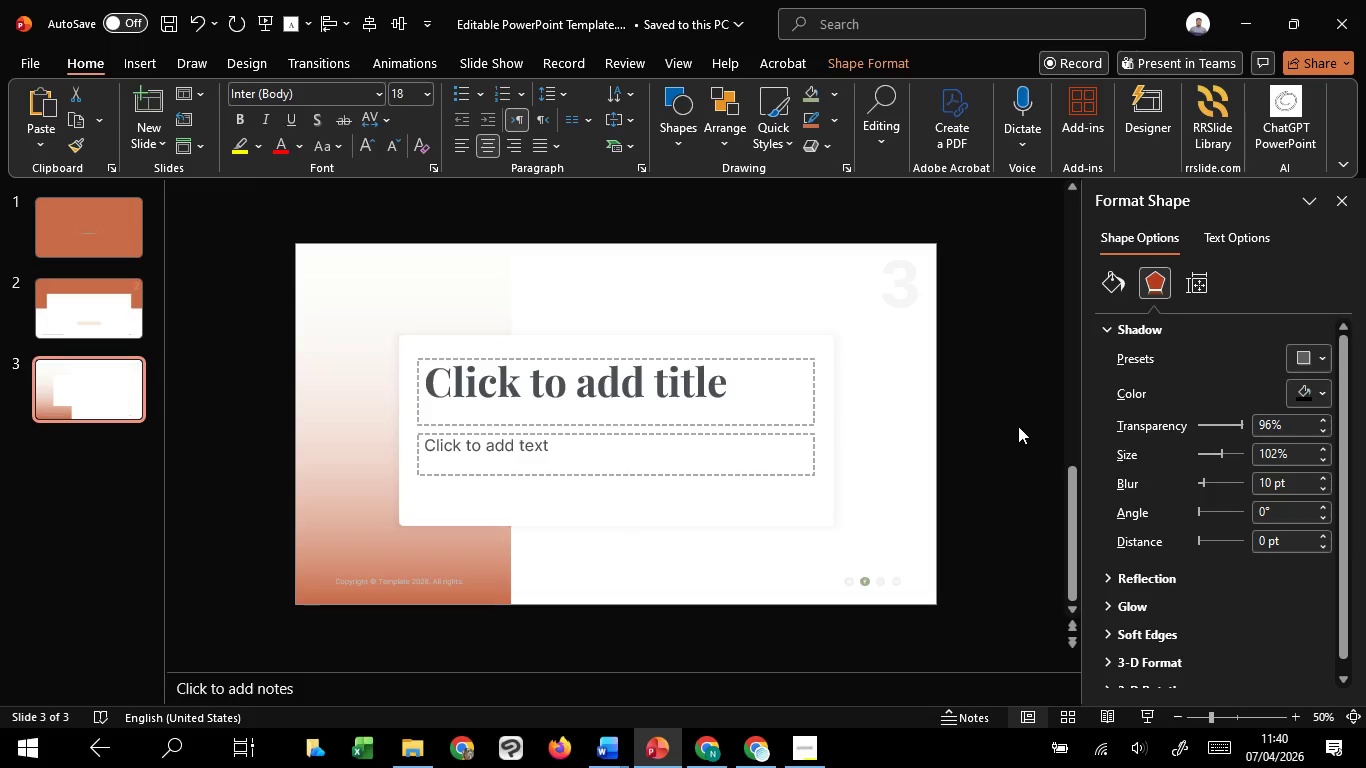 
left_click([1018, 426])
 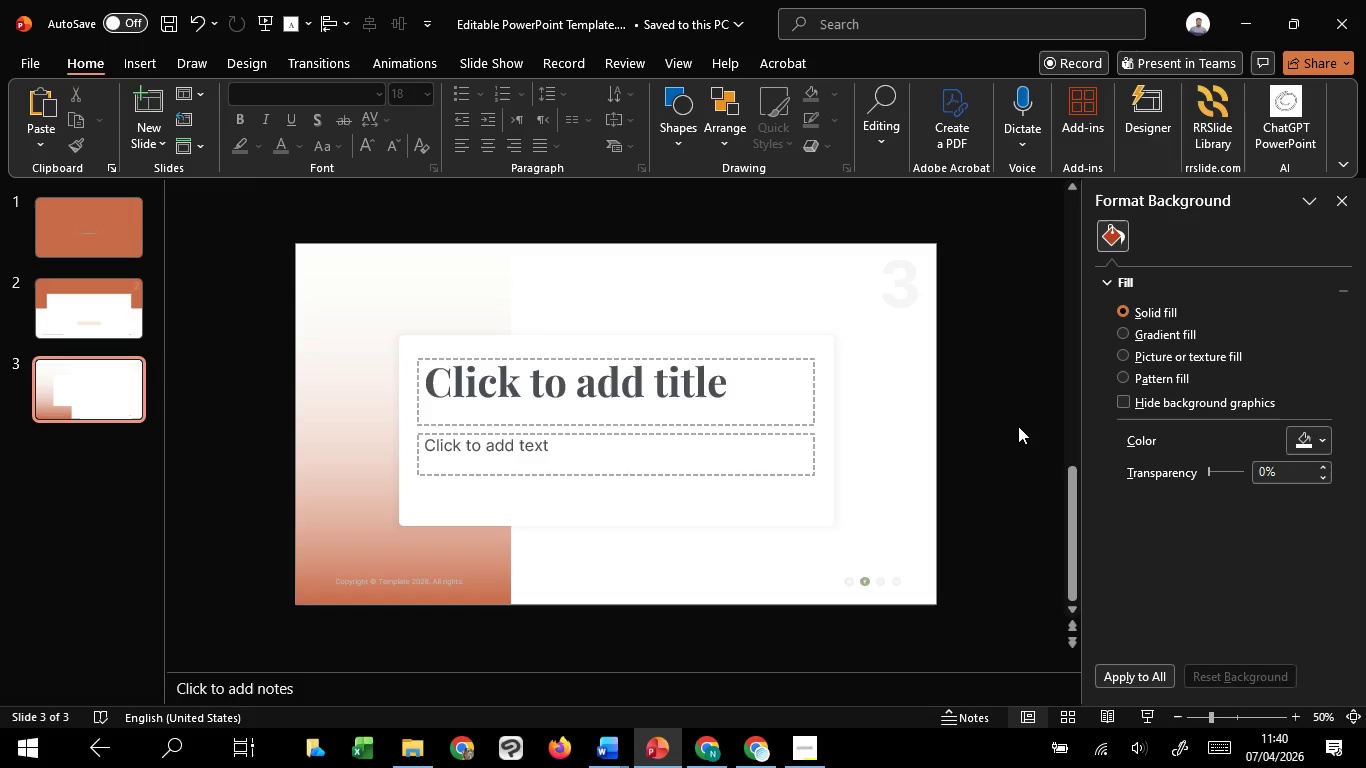 
wait(7.25)
 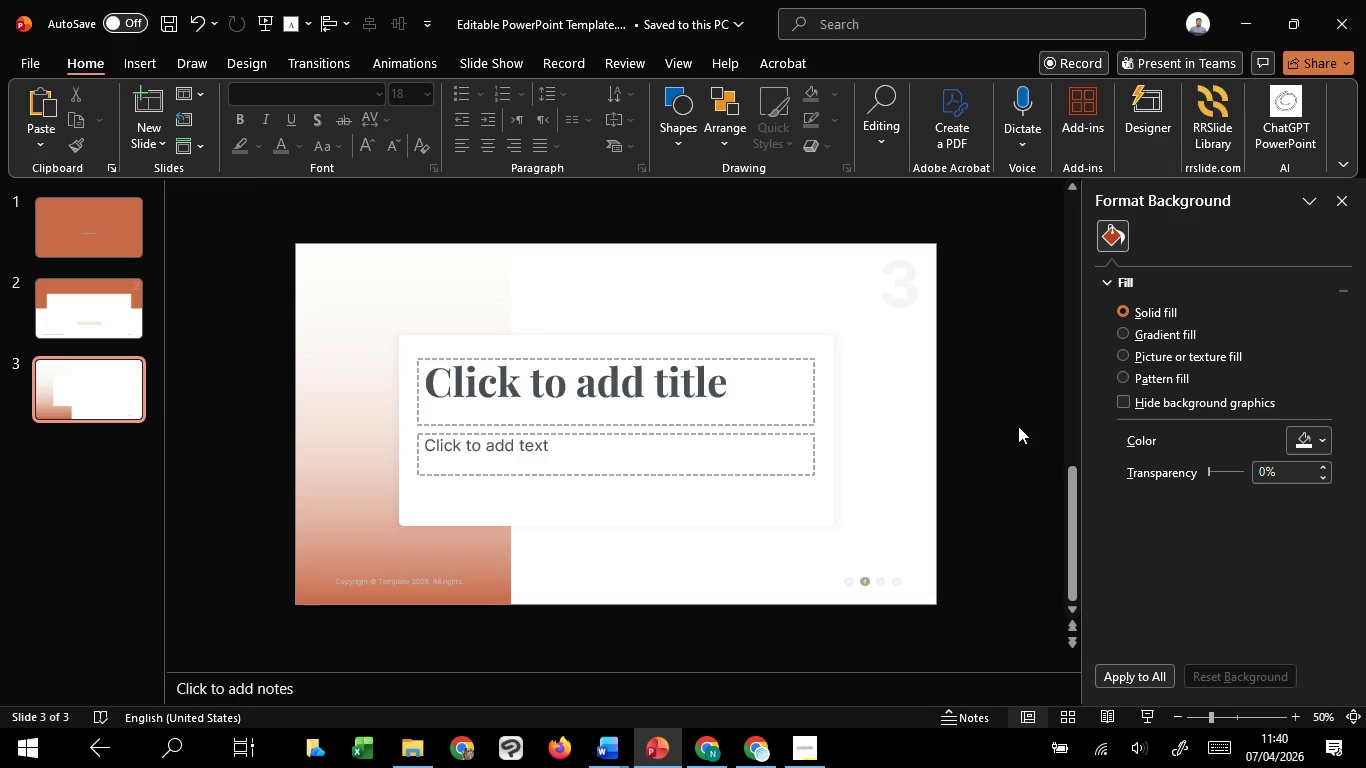 
left_click_drag(start_coordinate=[983, 292], to_coordinate=[346, 550])
 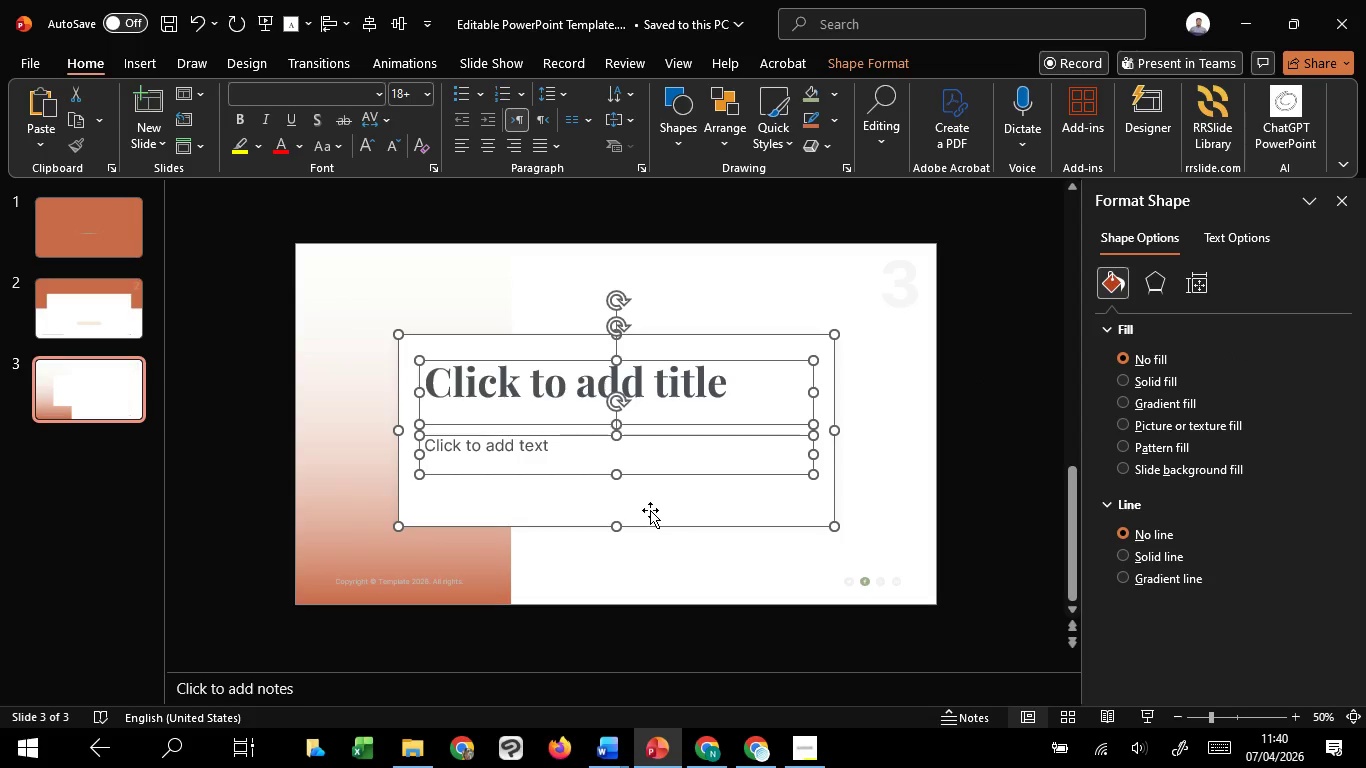 
left_click_drag(start_coordinate=[650, 510], to_coordinate=[670, 513])
 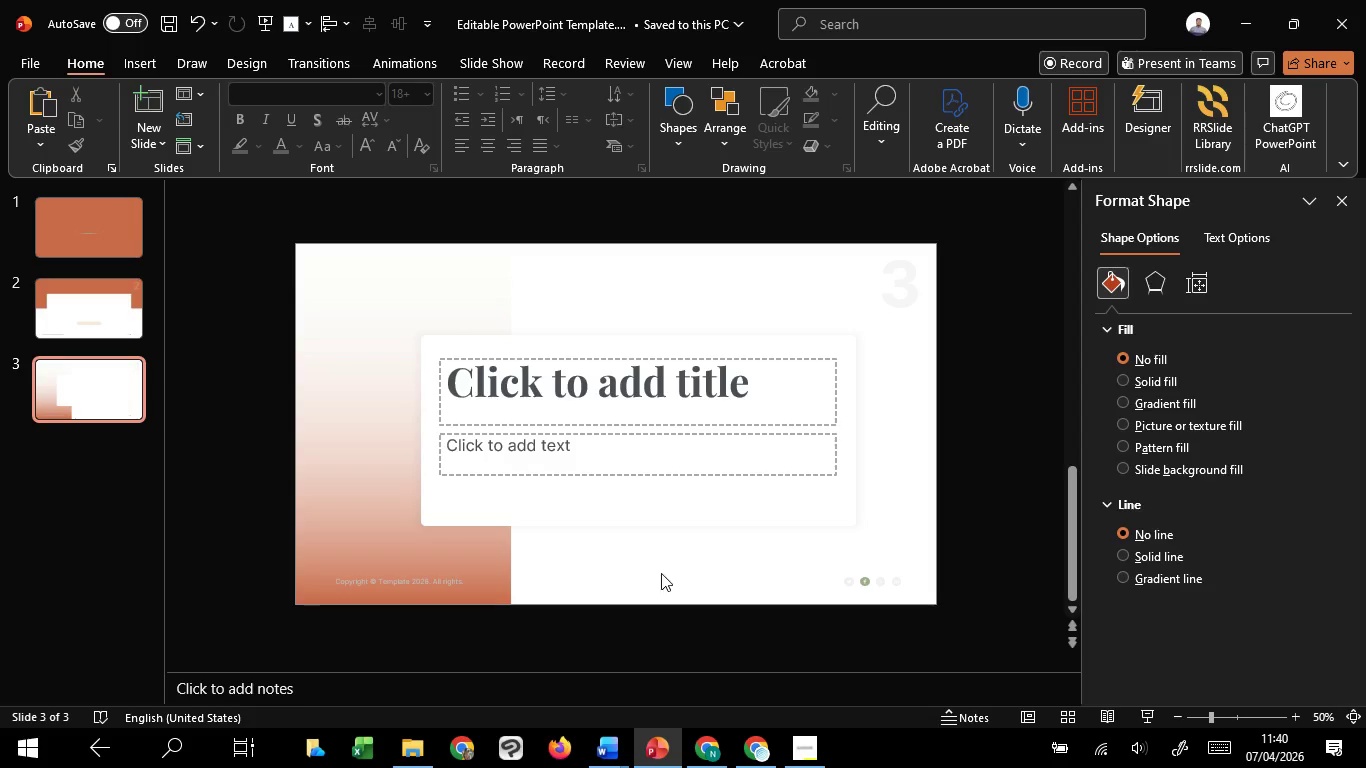 
hold_key(key=ShiftLeft, duration=1.52)
 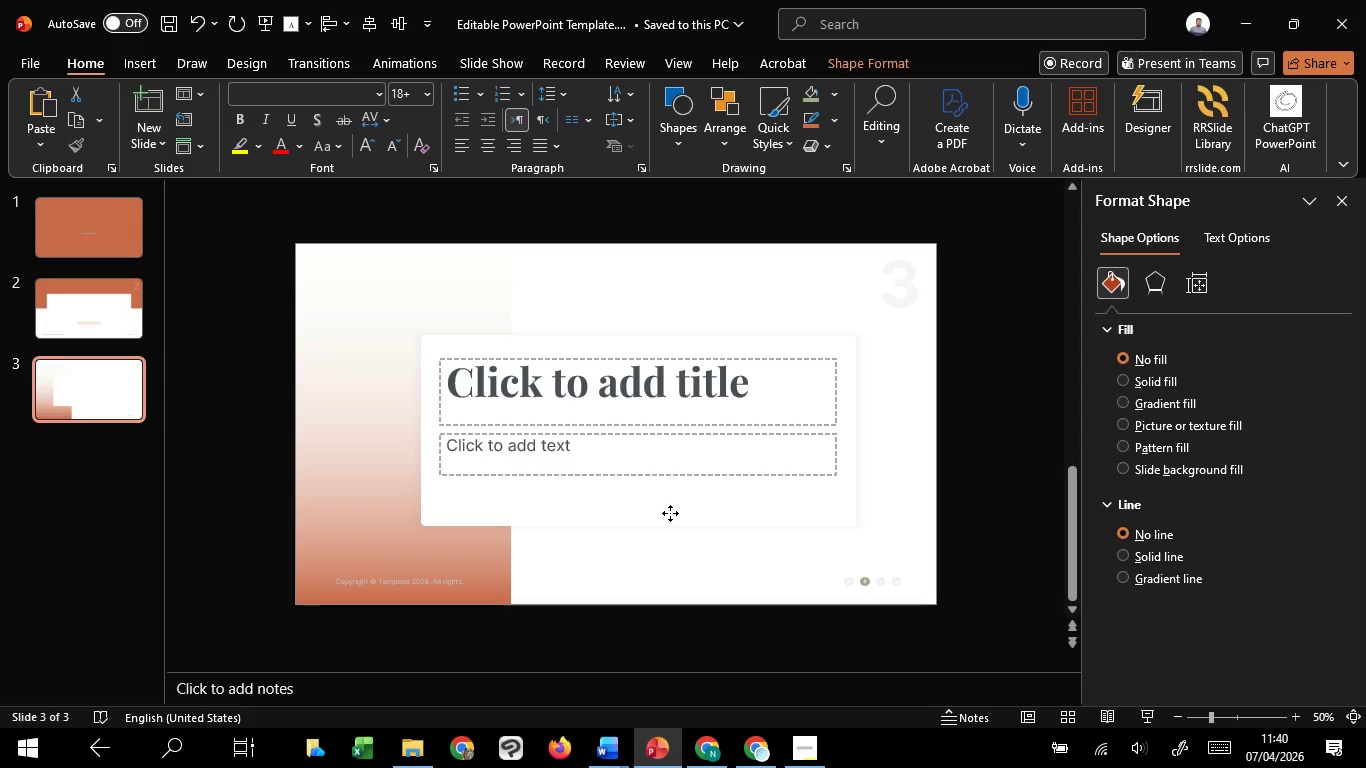 
hold_key(key=ShiftLeft, duration=1.53)
 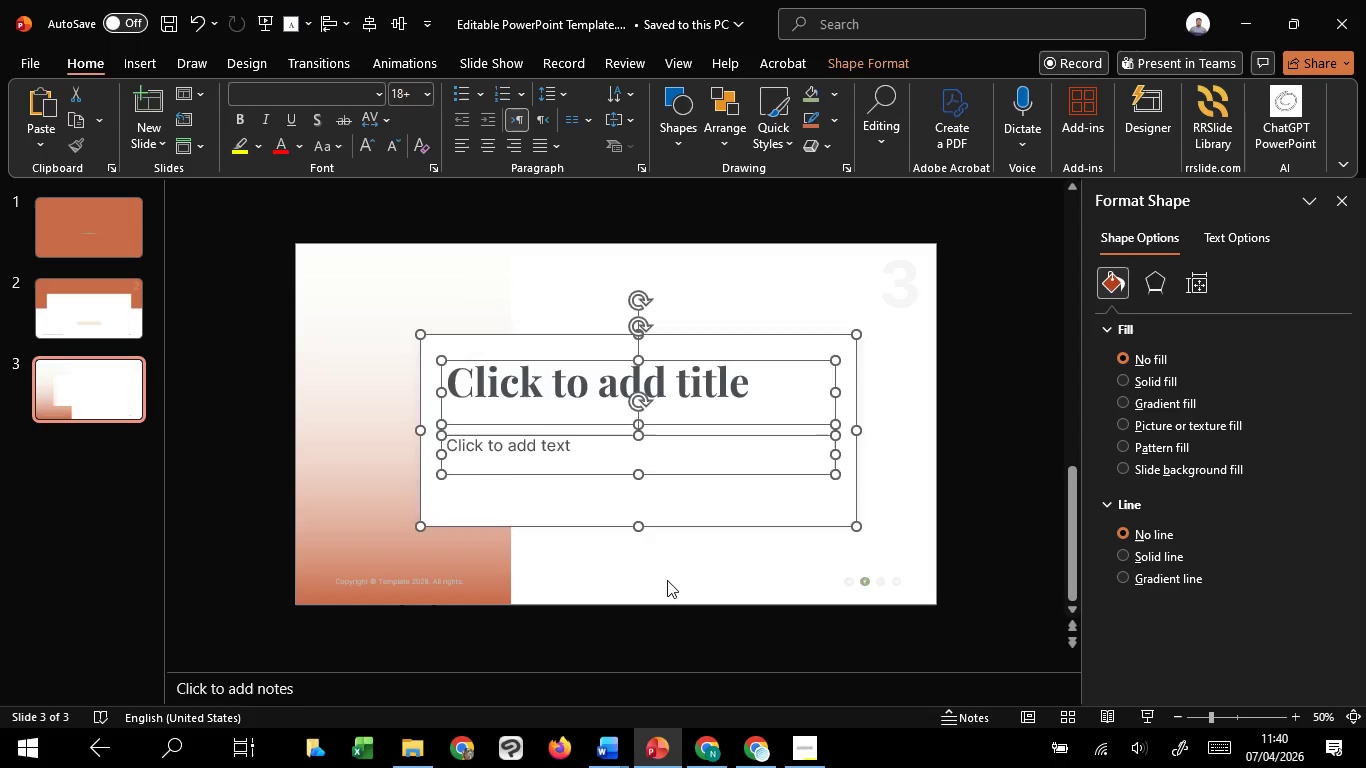 
hold_key(key=ShiftLeft, duration=0.34)
 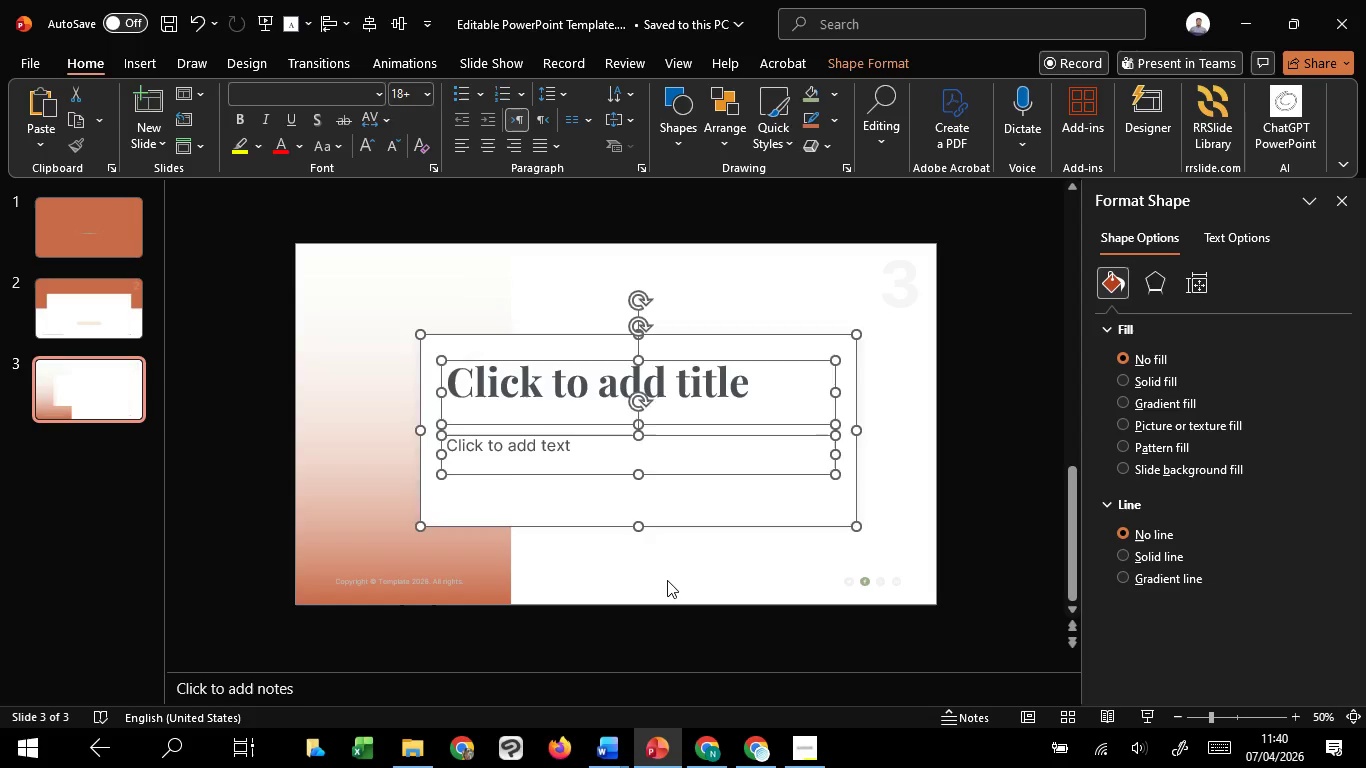 
left_click([667, 580])
 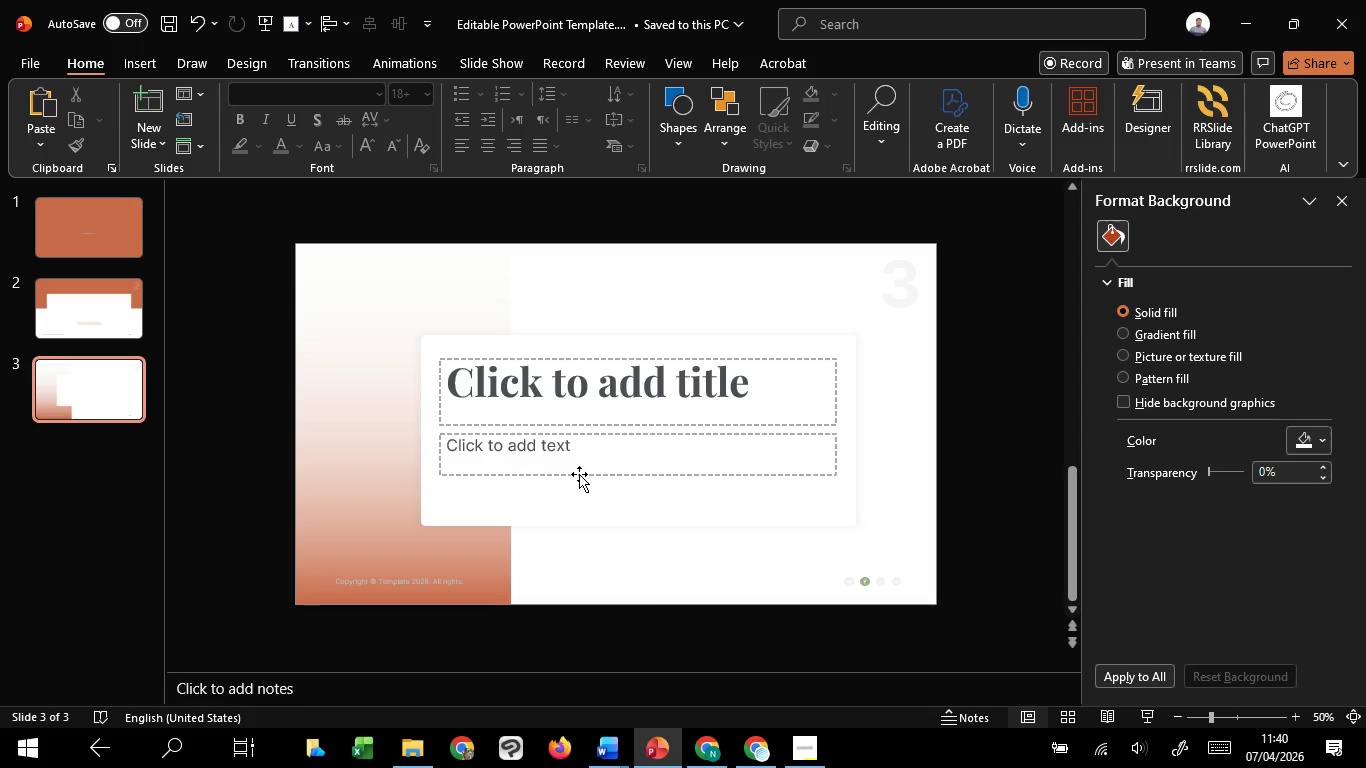 
left_click([579, 474])
 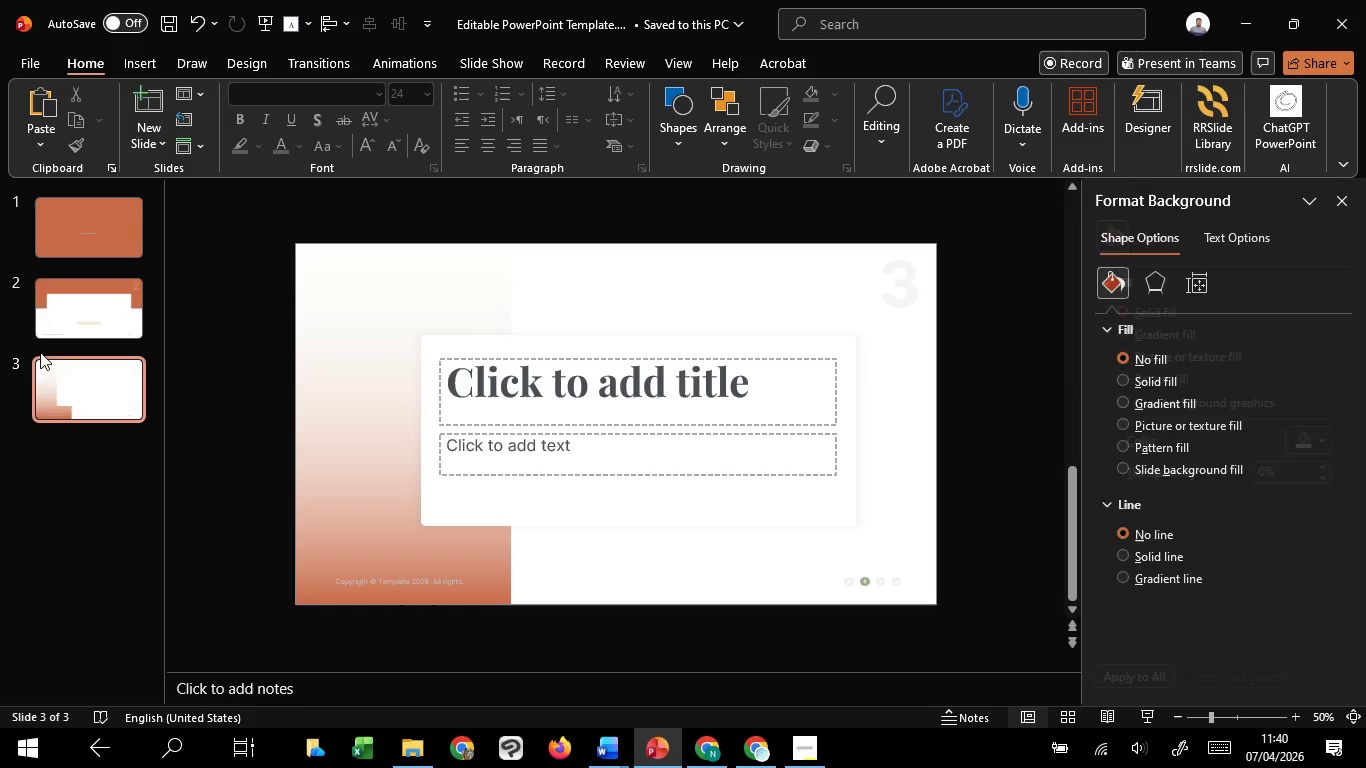 
left_click([56, 322])
 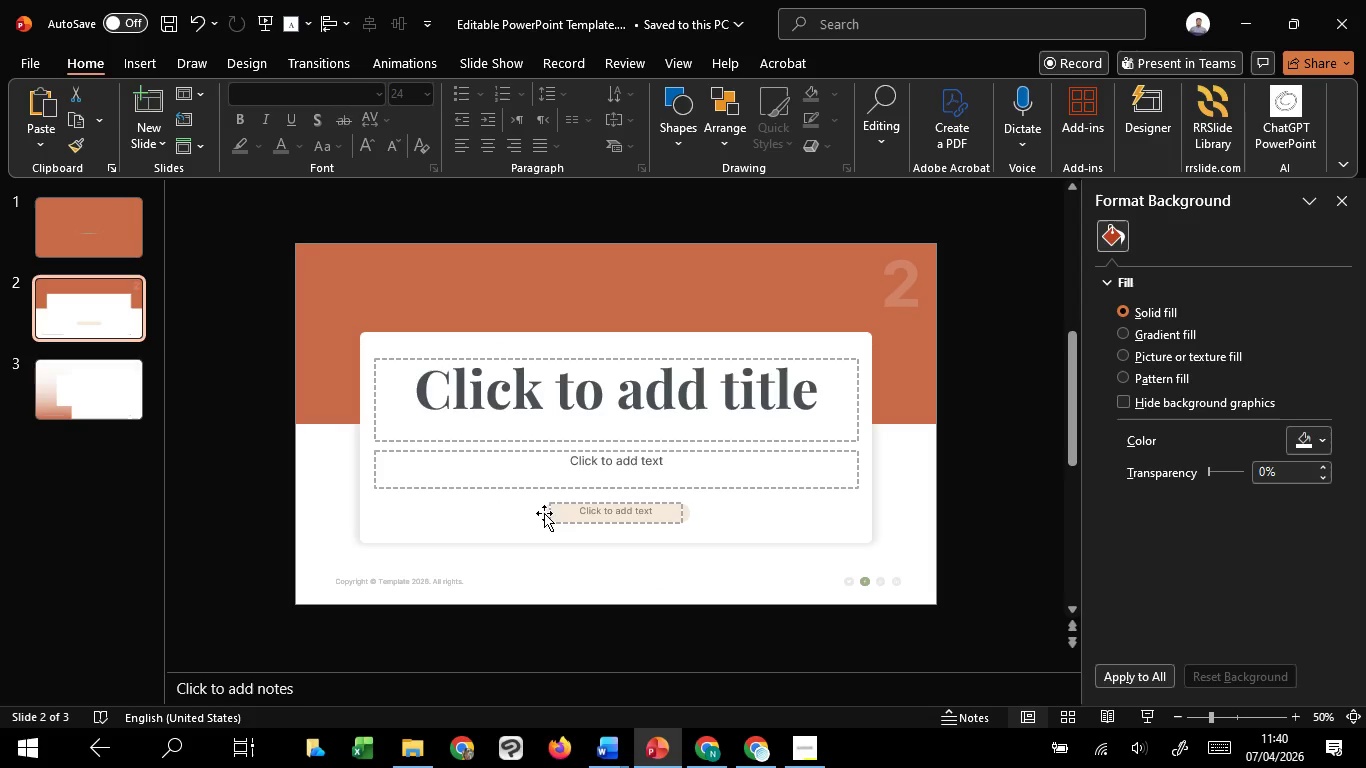 
left_click([544, 513])
 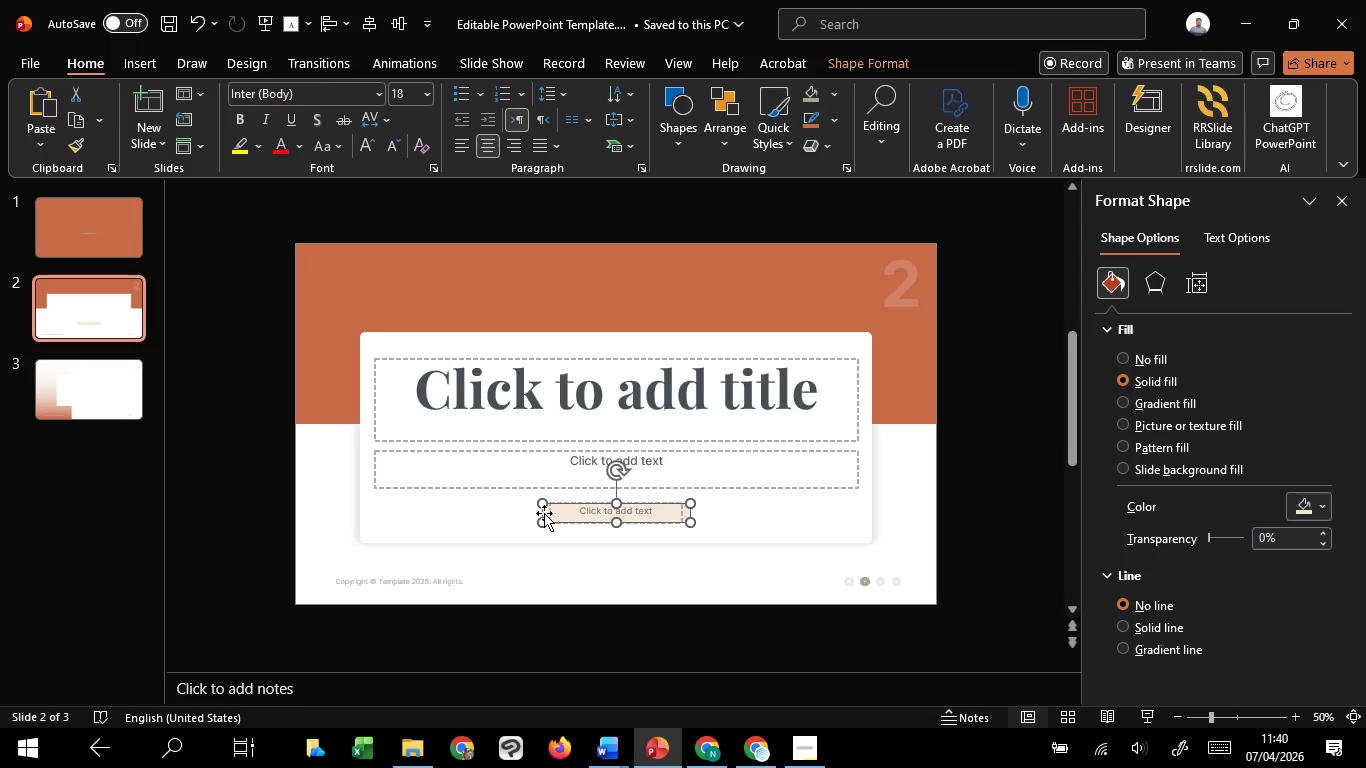 
key(Control+C)
 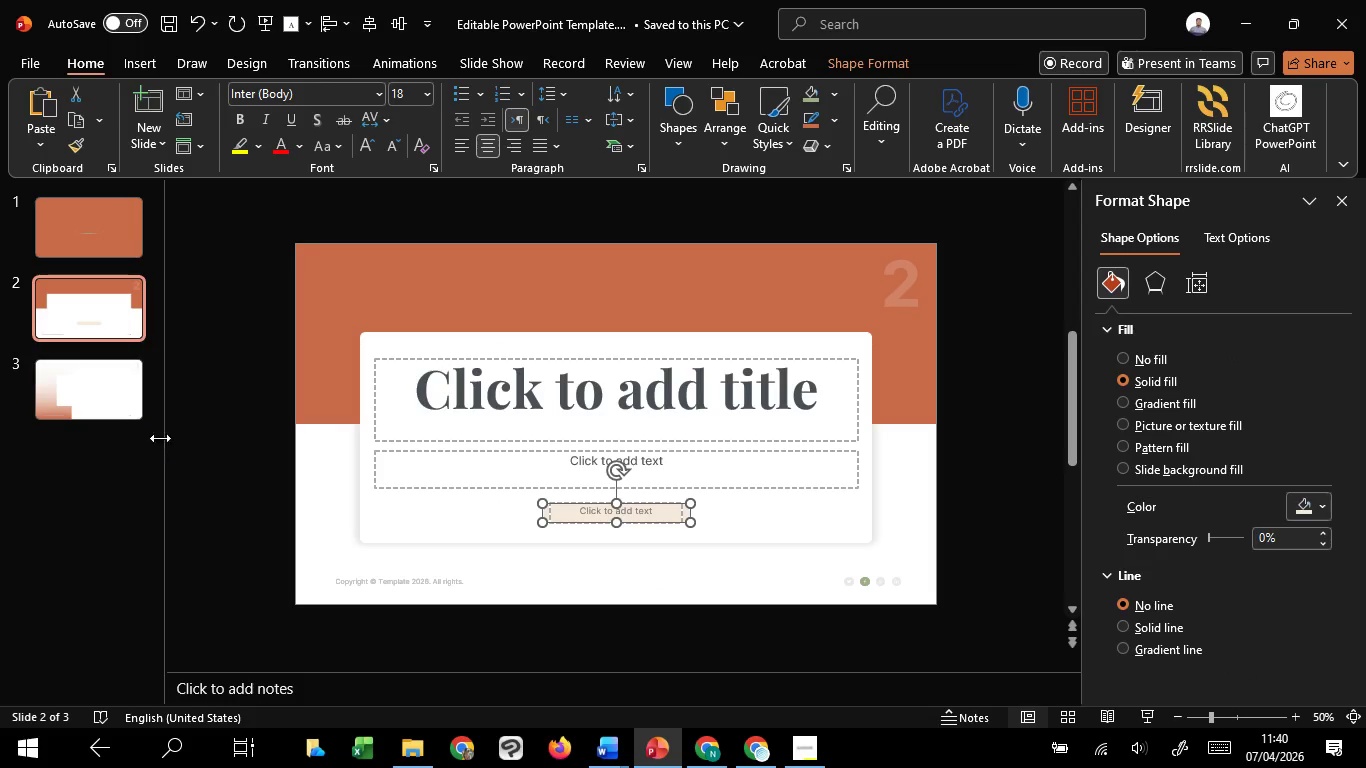 
key(Control+C)
 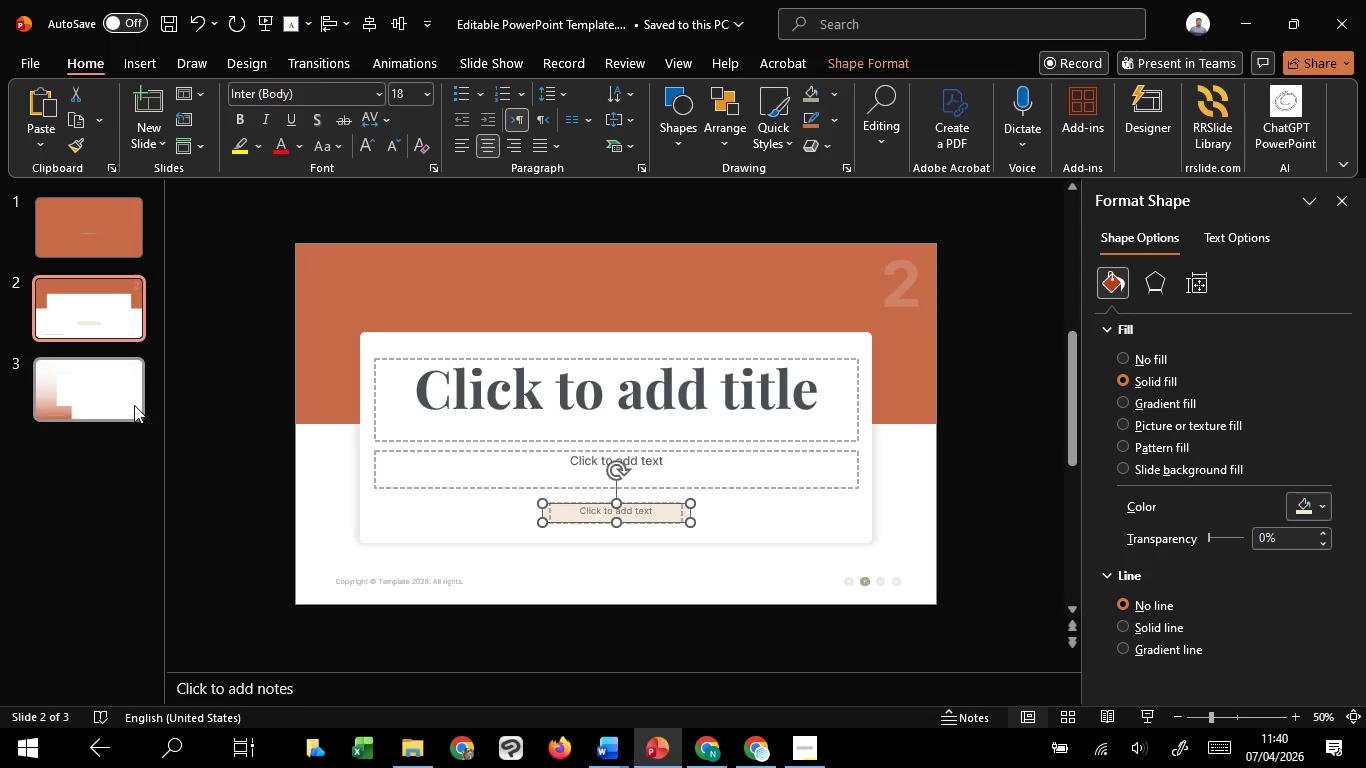 
left_click([134, 405])
 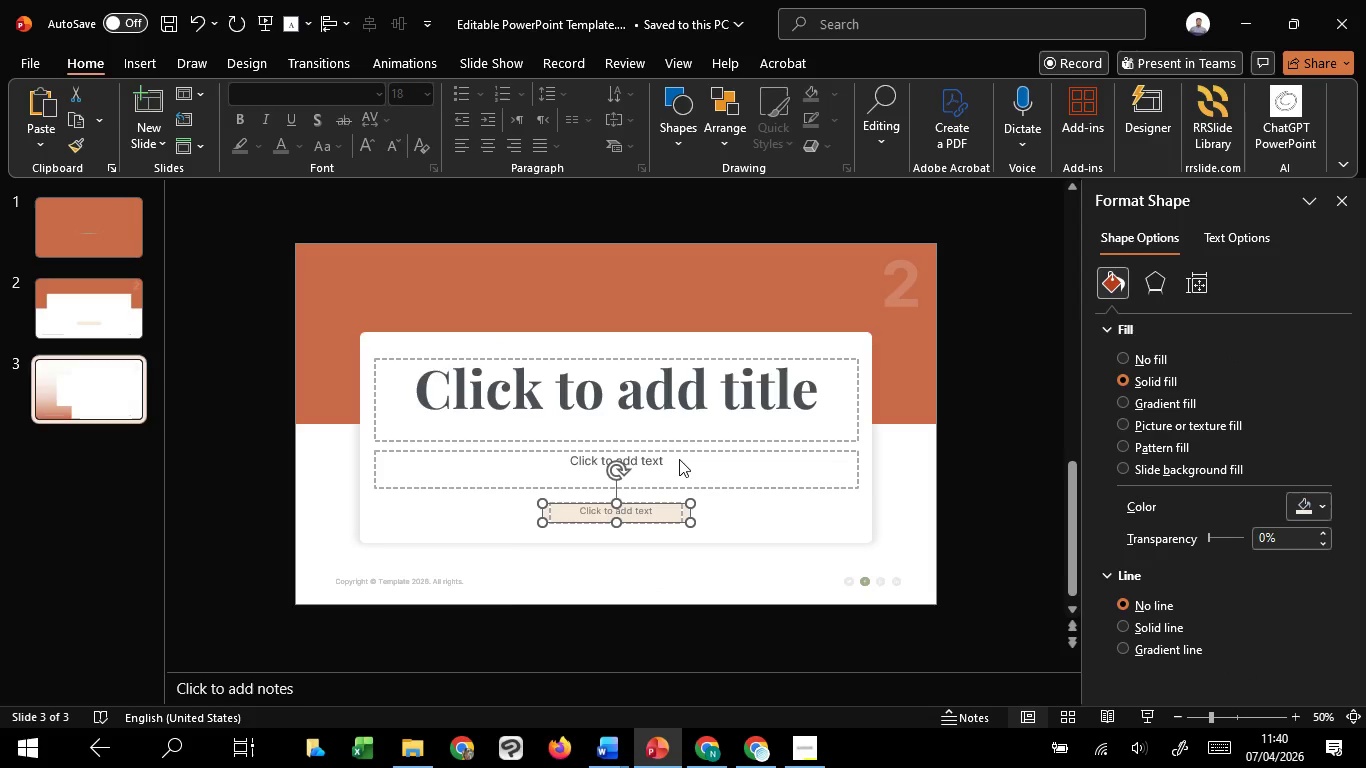 
key(Control+V)
 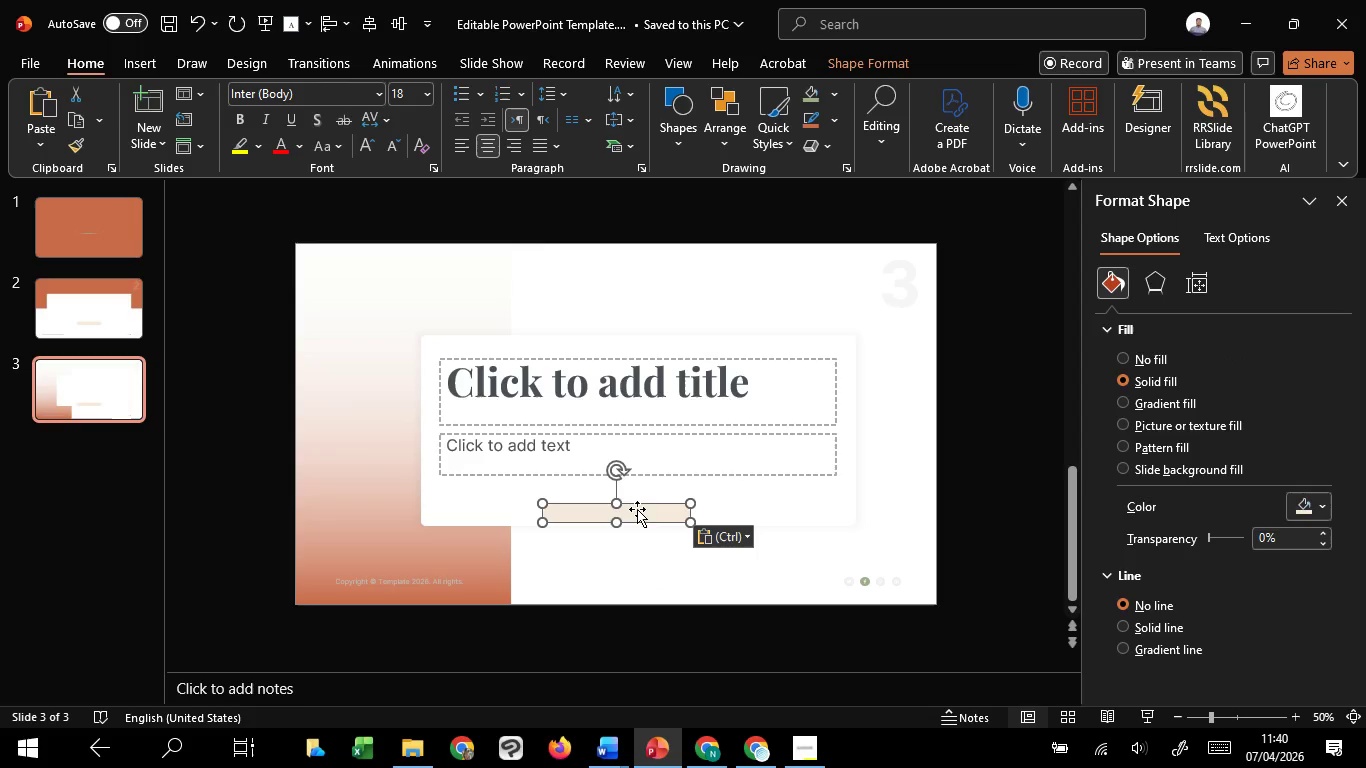 
left_click_drag(start_coordinate=[637, 509], to_coordinate=[535, 497])
 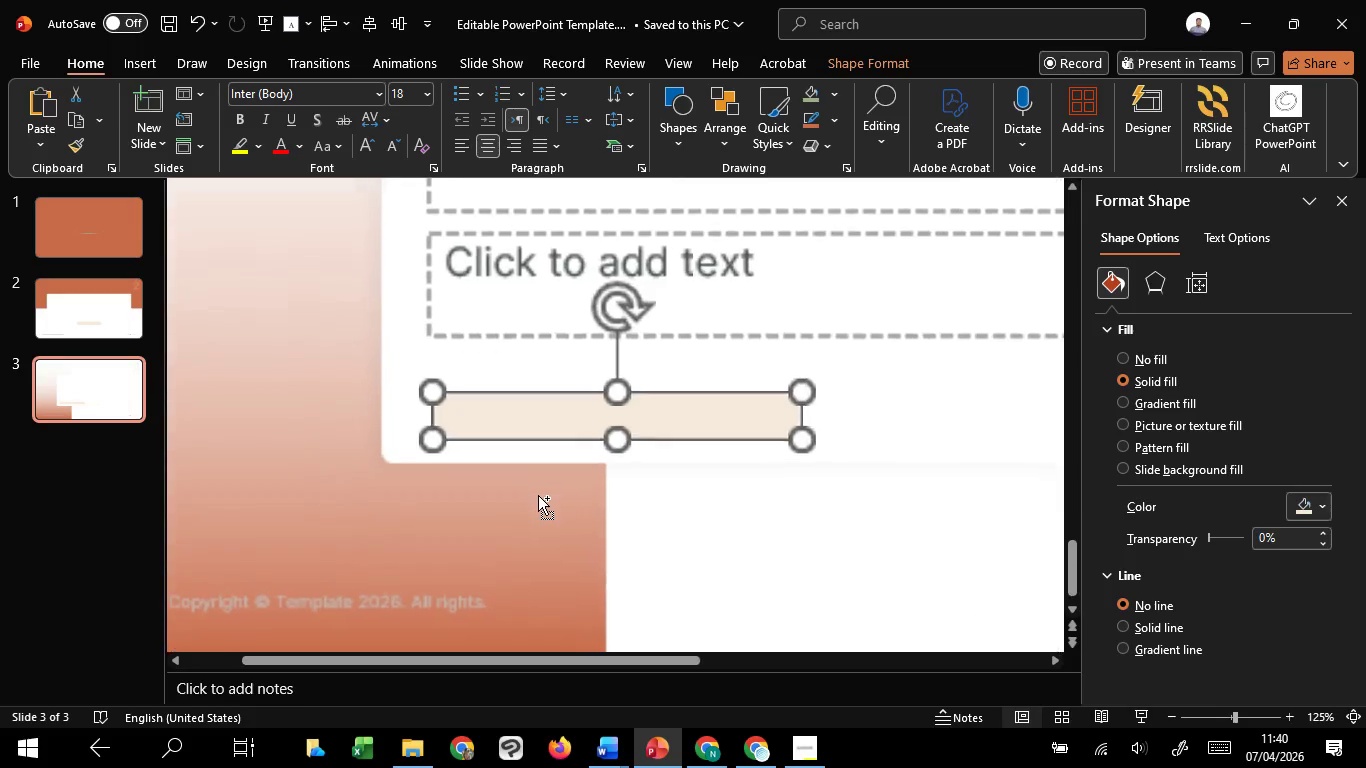 
key(Shift+ShiftLeft)
 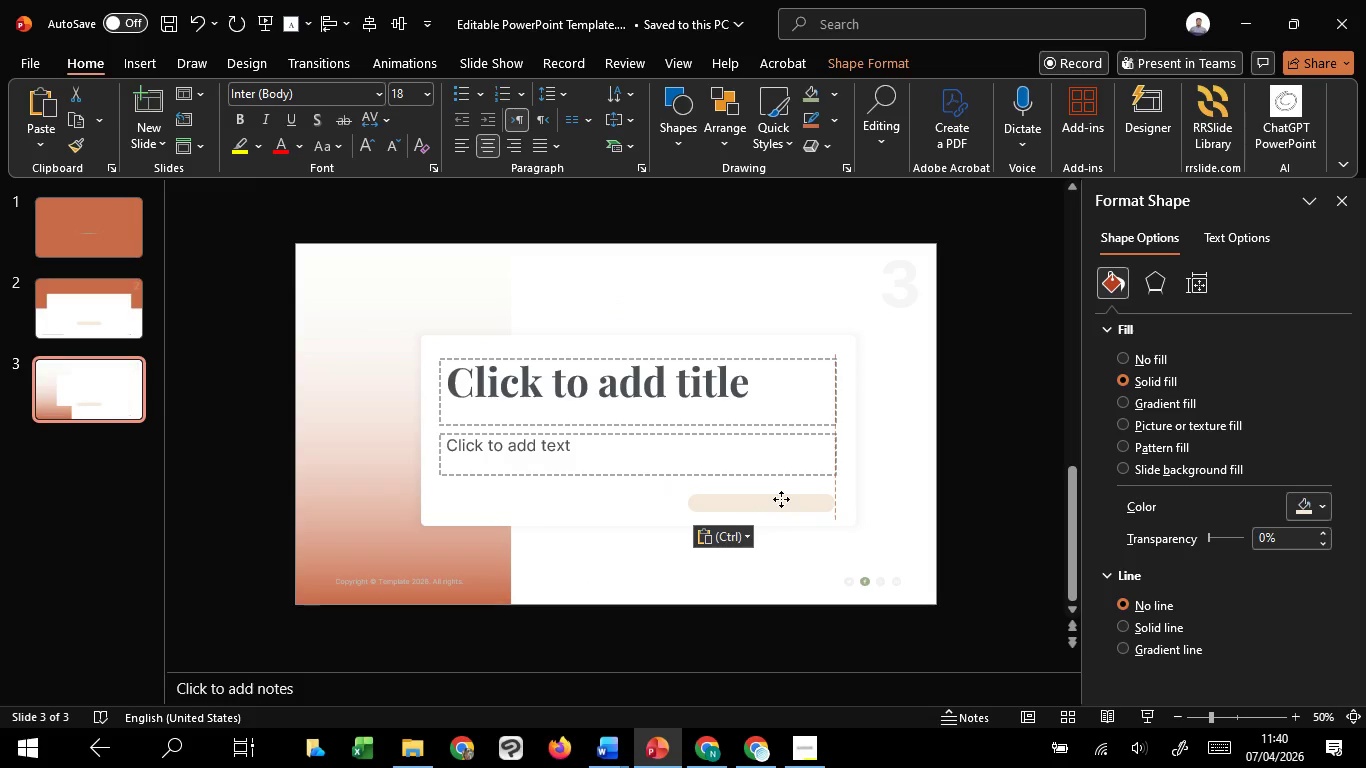 
hold_key(key=ControlLeft, duration=0.56)
 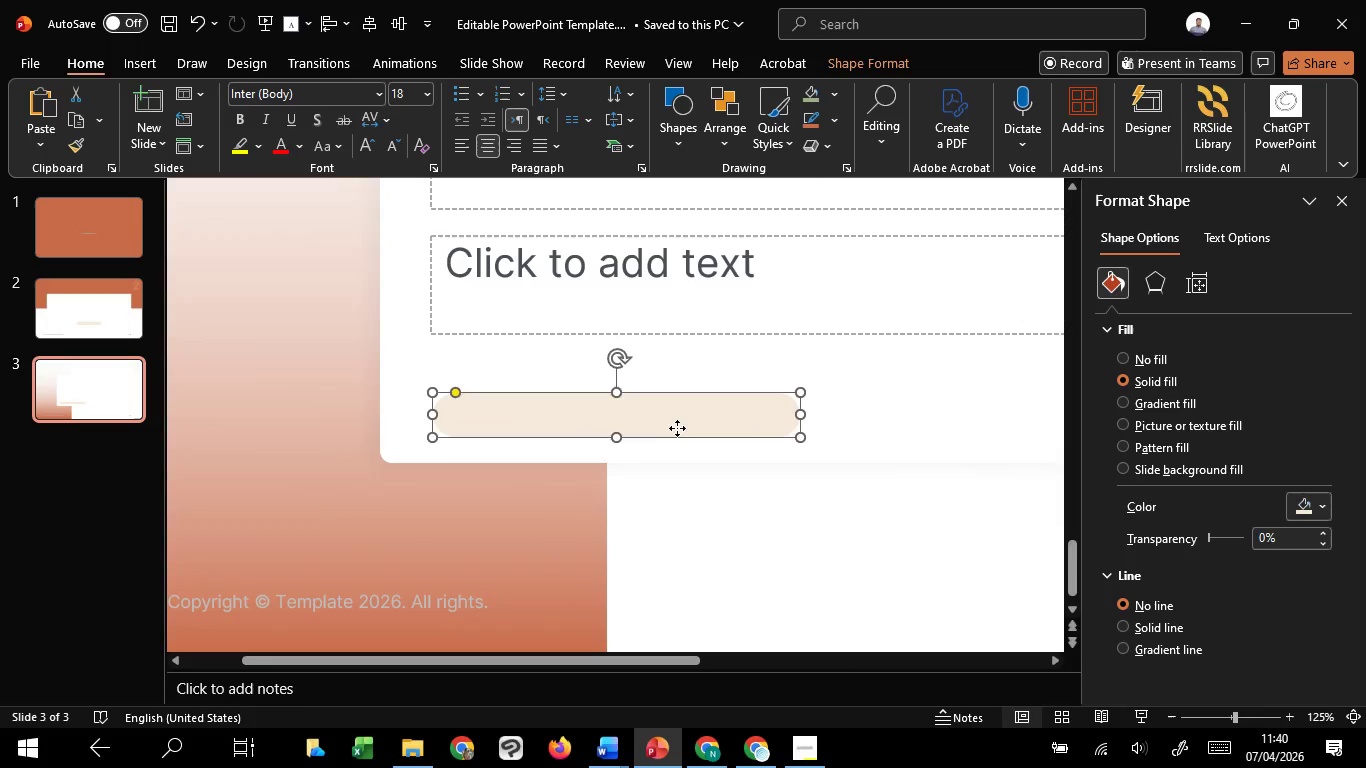 
hold_key(key=ControlLeft, duration=8.61)
 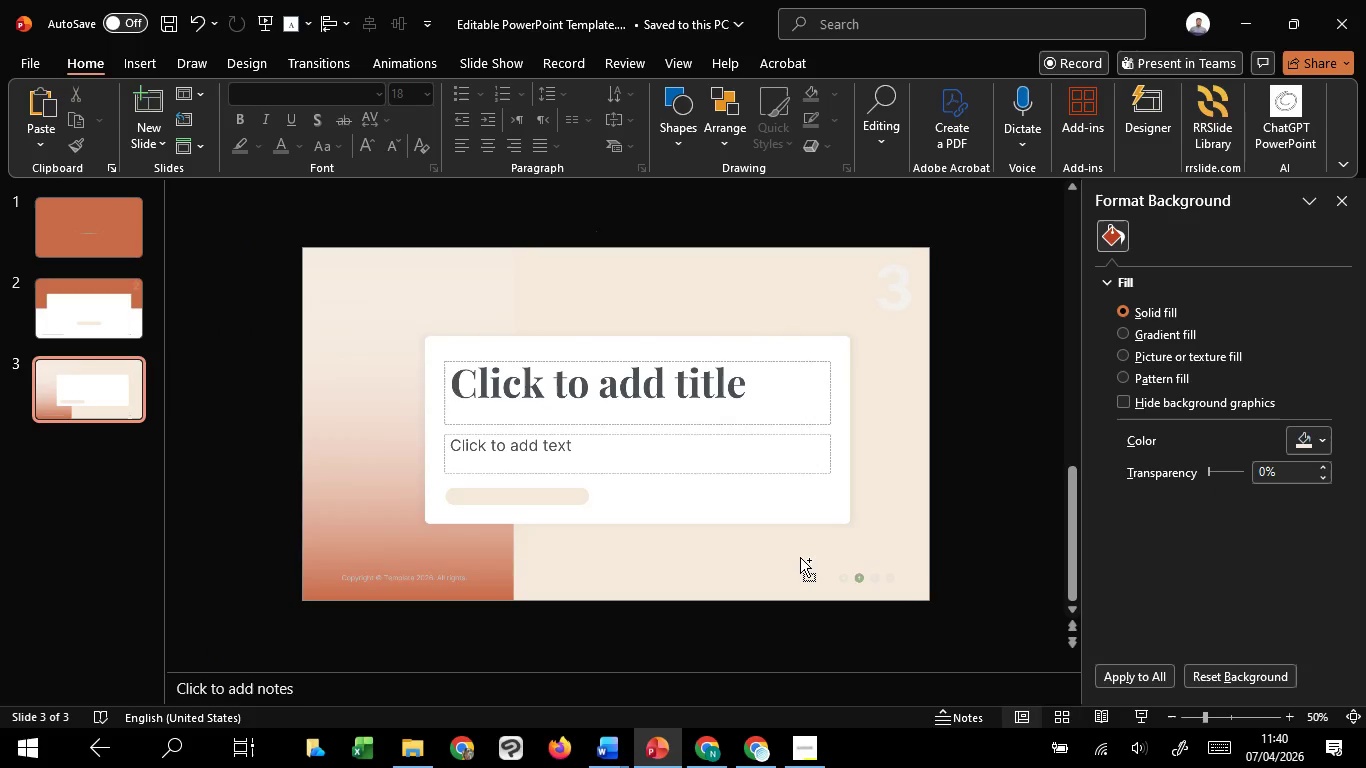 
scroll: coordinate [535, 497], scroll_direction: up, amount: 5.0
 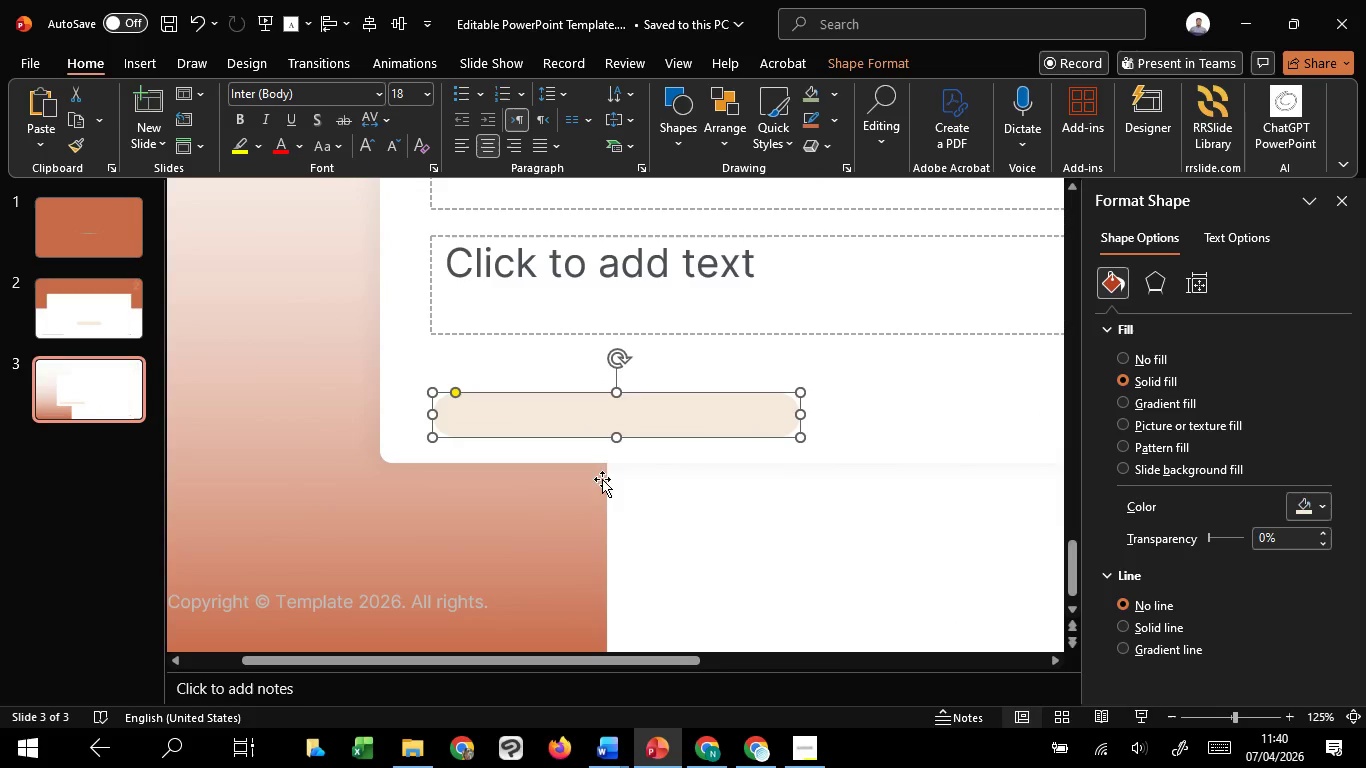 
left_click_drag(start_coordinate=[677, 428], to_coordinate=[680, 406])
 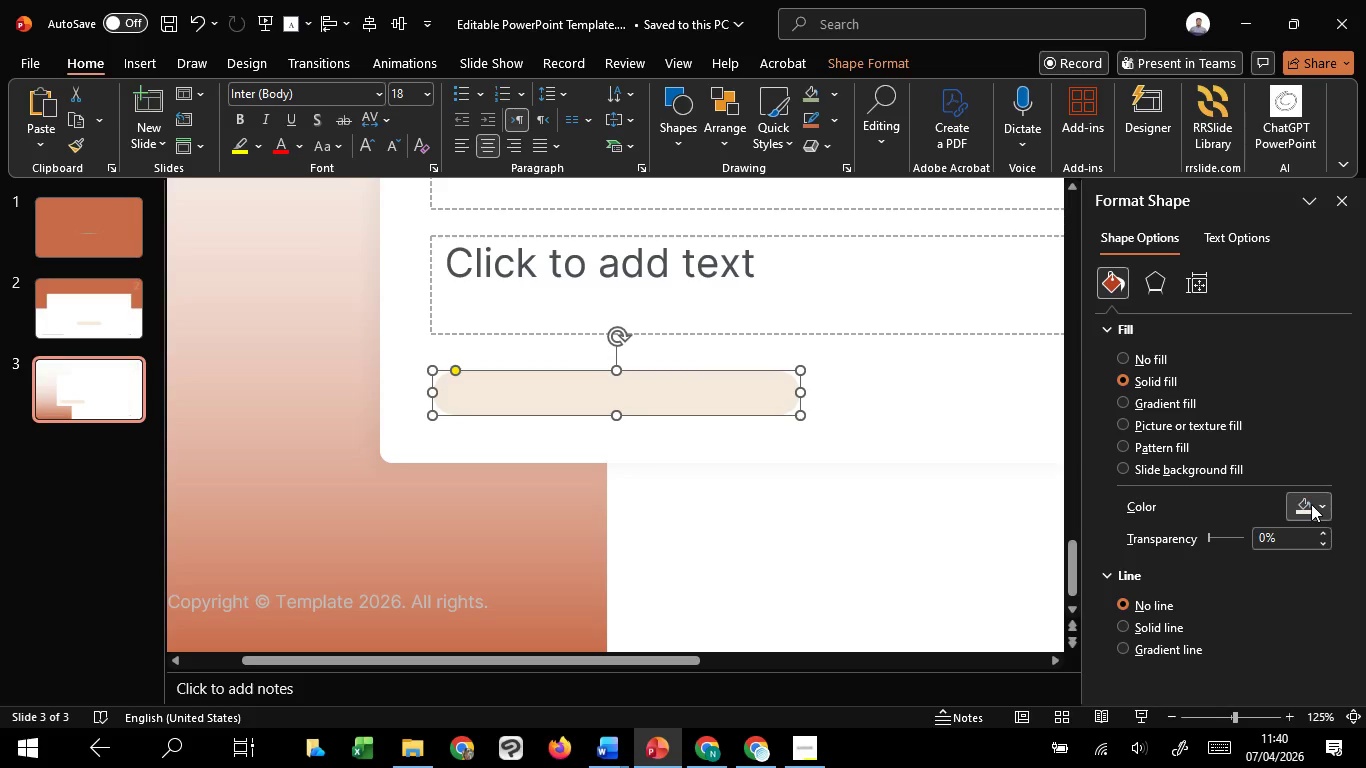 
hold_key(key=ShiftLeft, duration=1.51)
 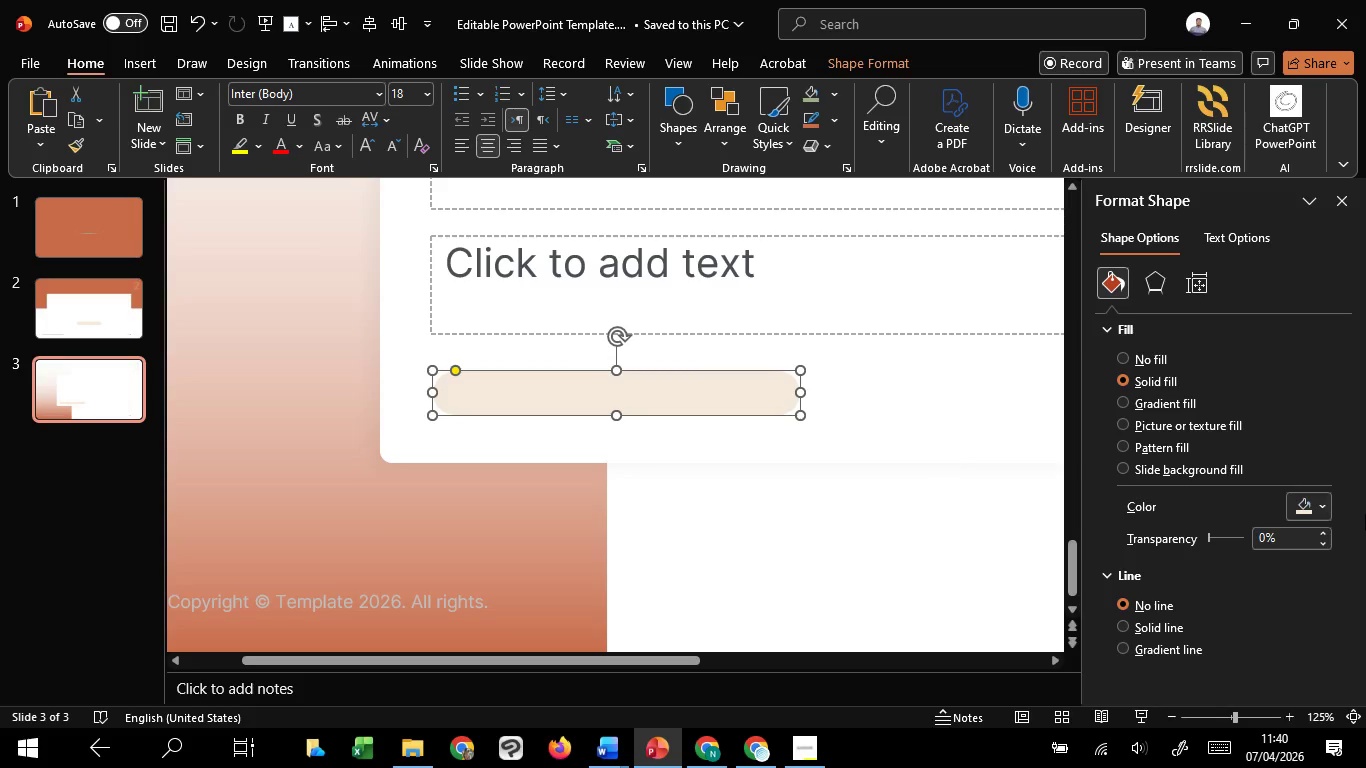 
hold_key(key=ShiftLeft, duration=0.59)
 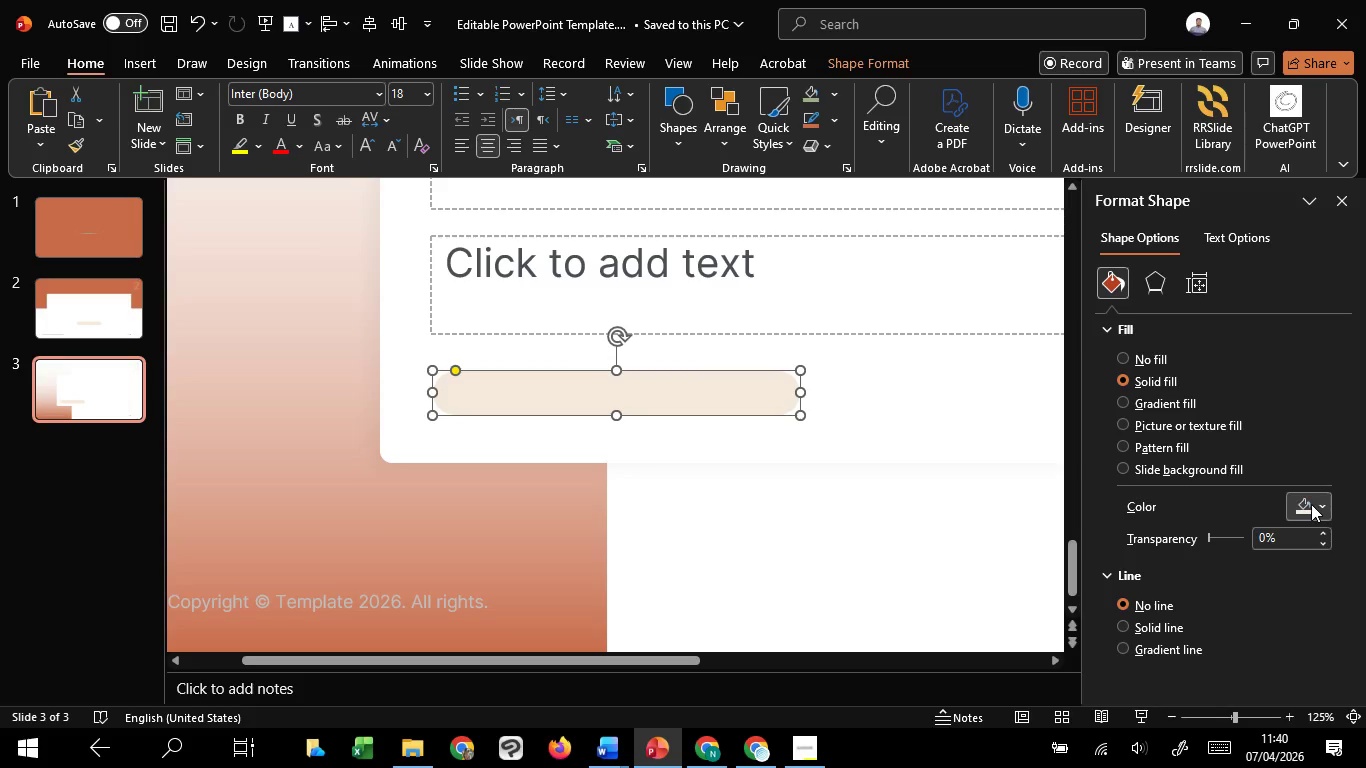 
left_click([1311, 504])
 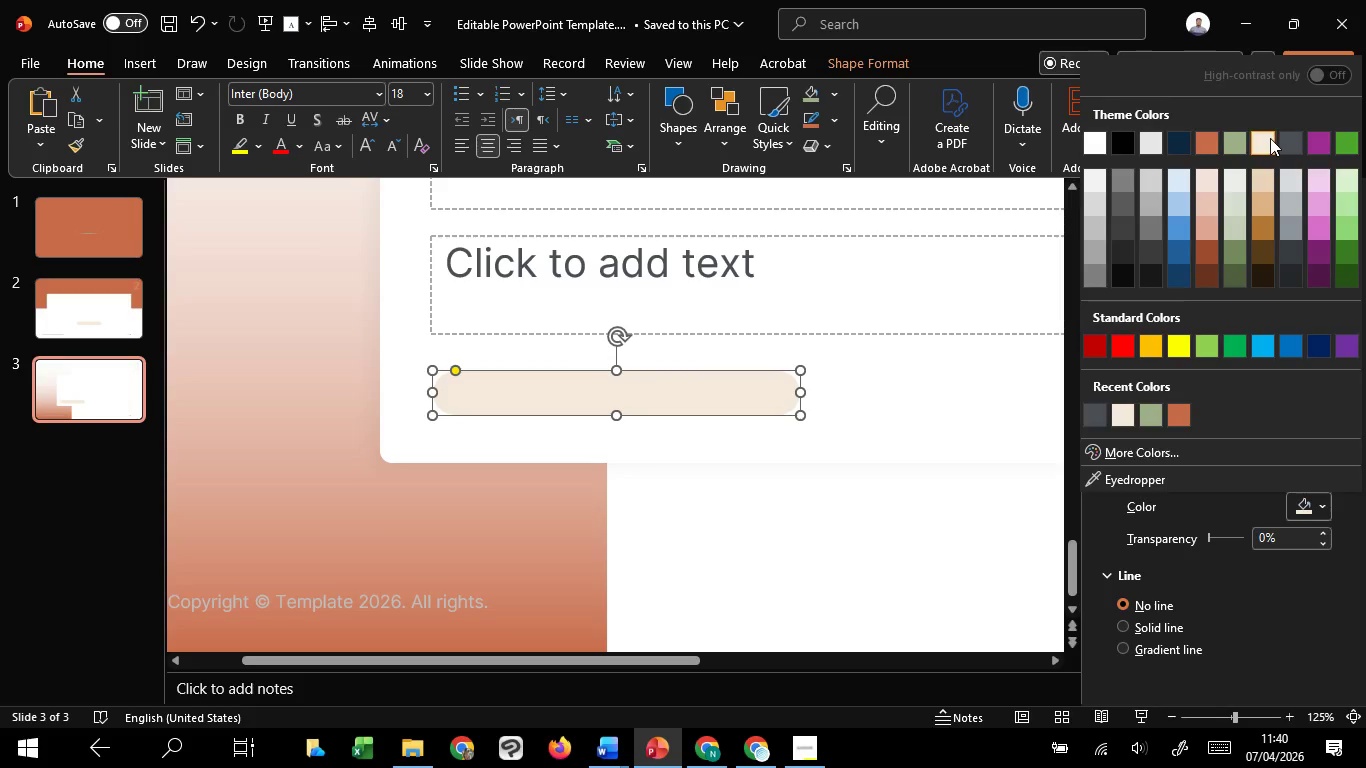 
left_click([1270, 138])
 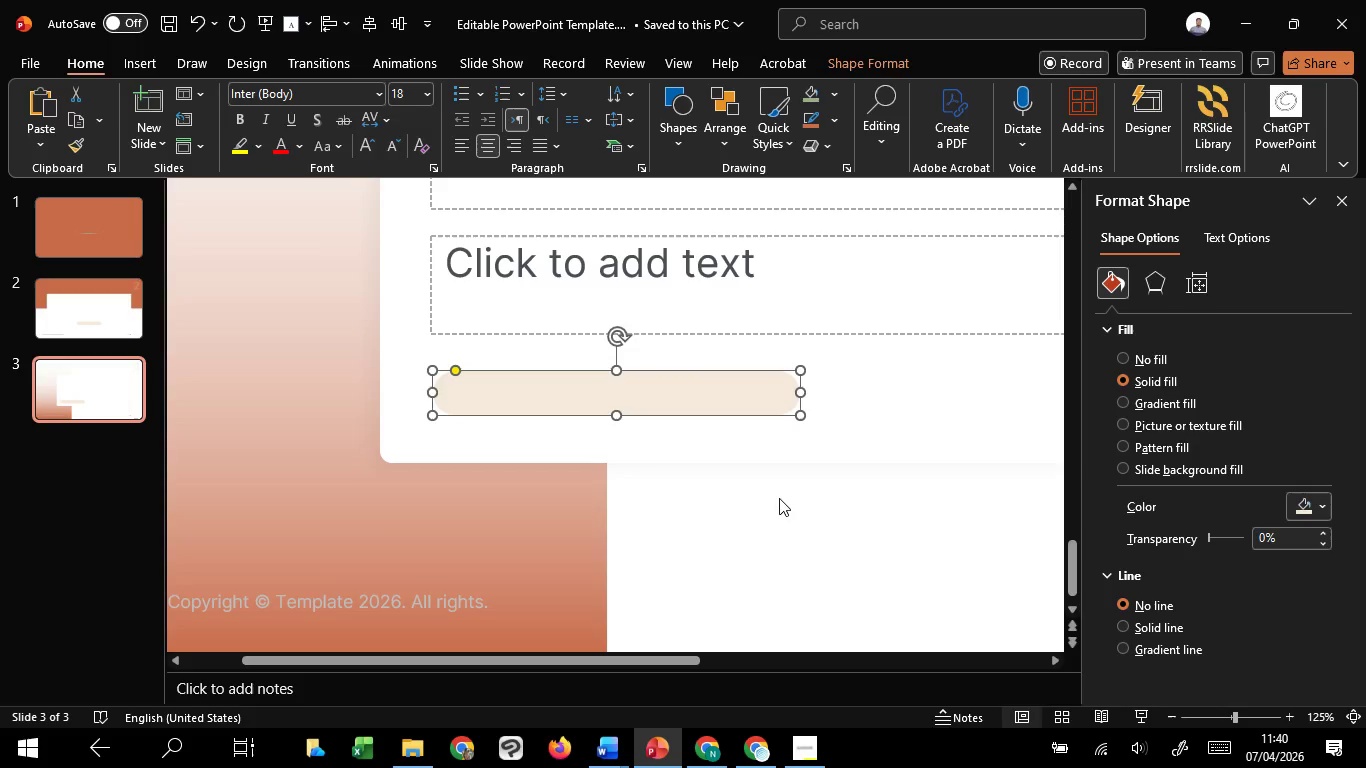 
left_click([779, 498])
 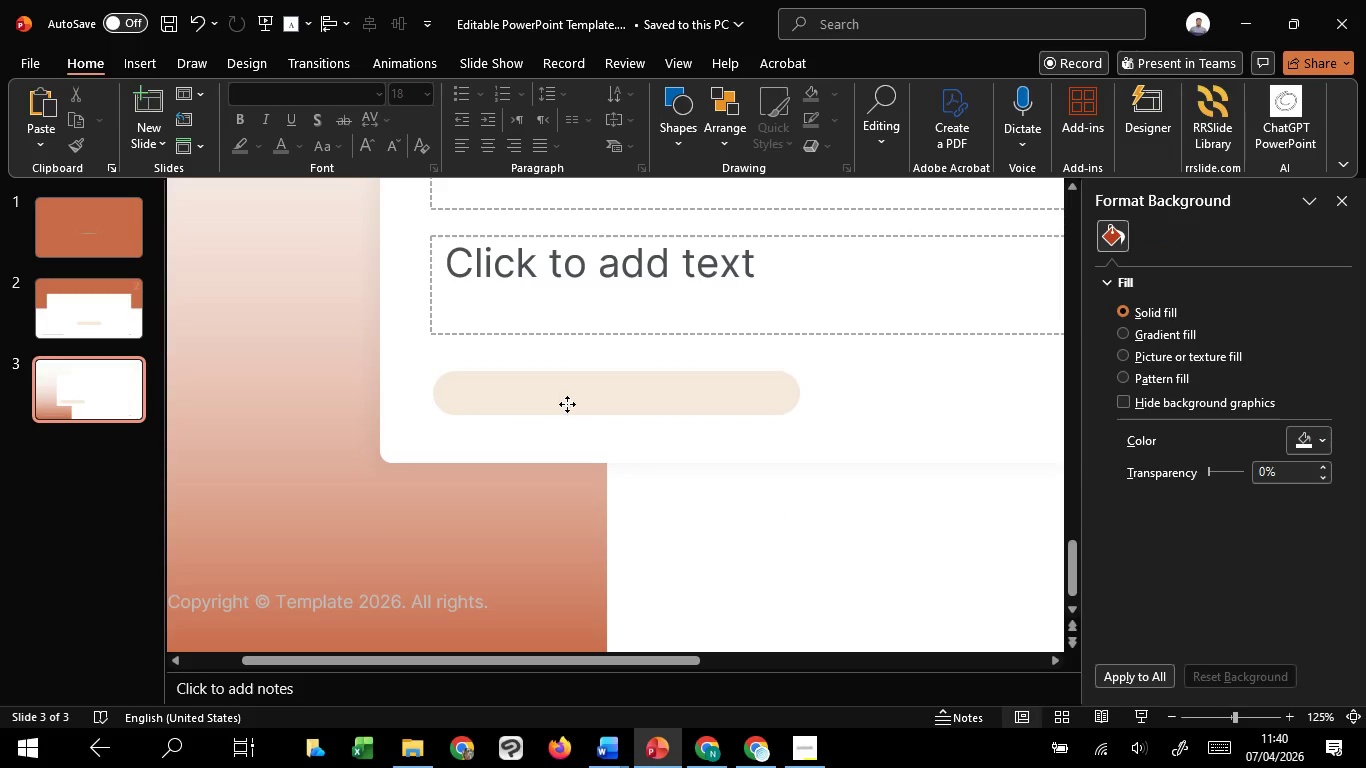 
left_click([567, 404])
 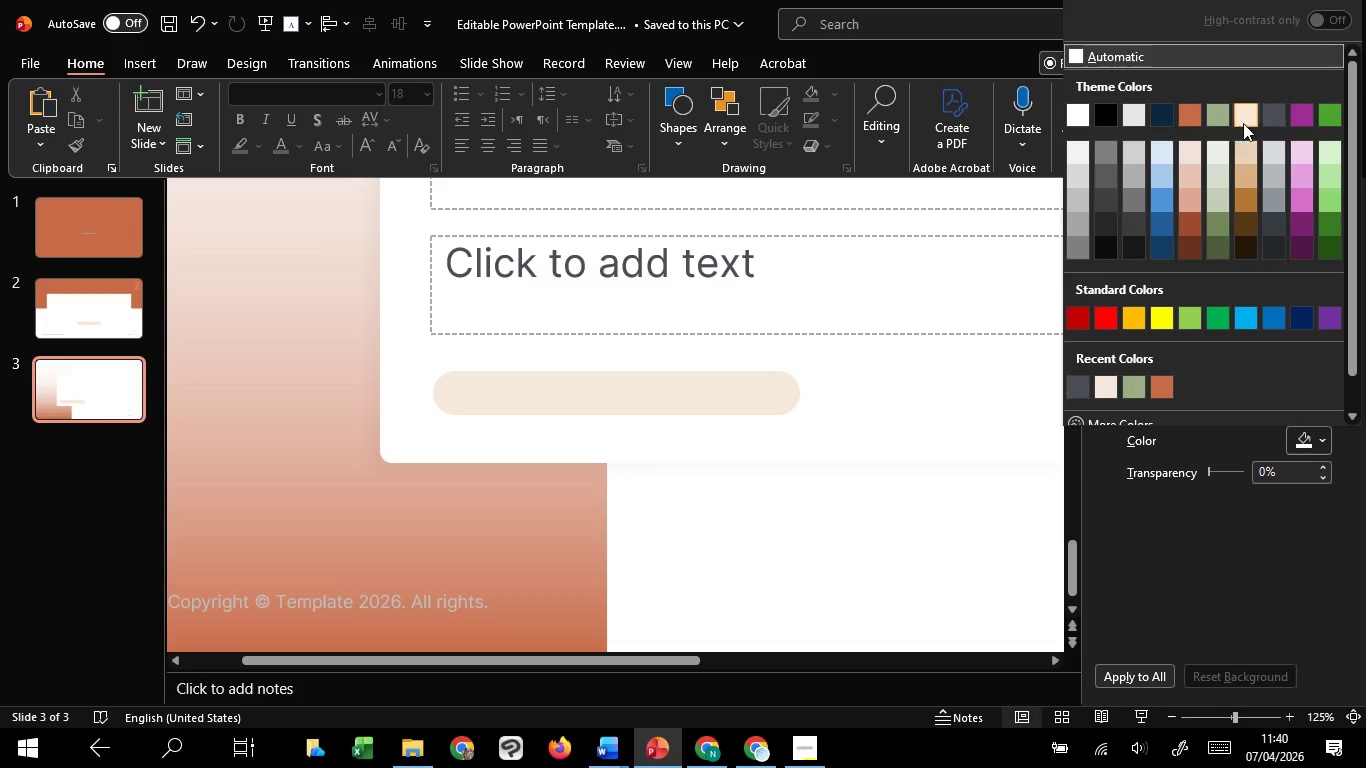 
hold_key(key=ControlLeft, duration=1.51)
scroll: coordinate [800, 557], scroll_direction: down, amount: 5.0
 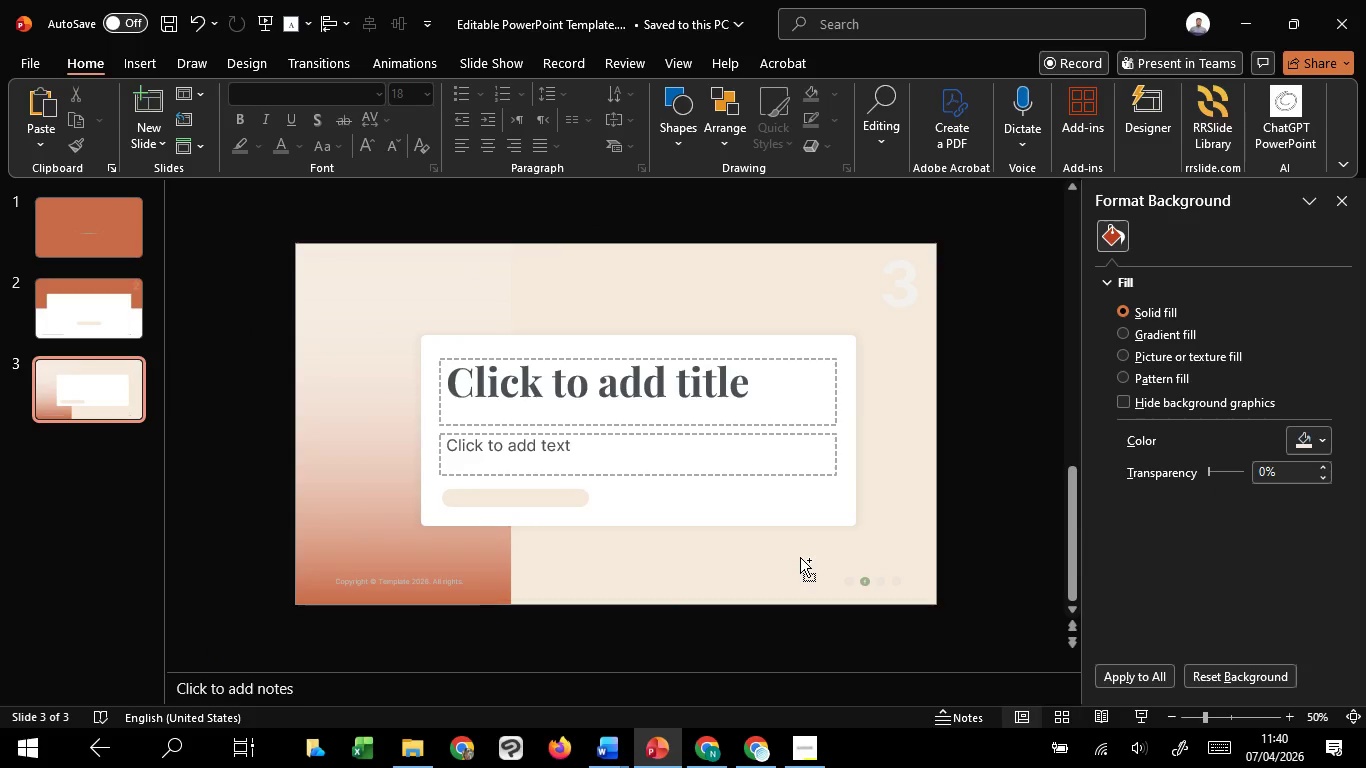 
key(Control+Z)
 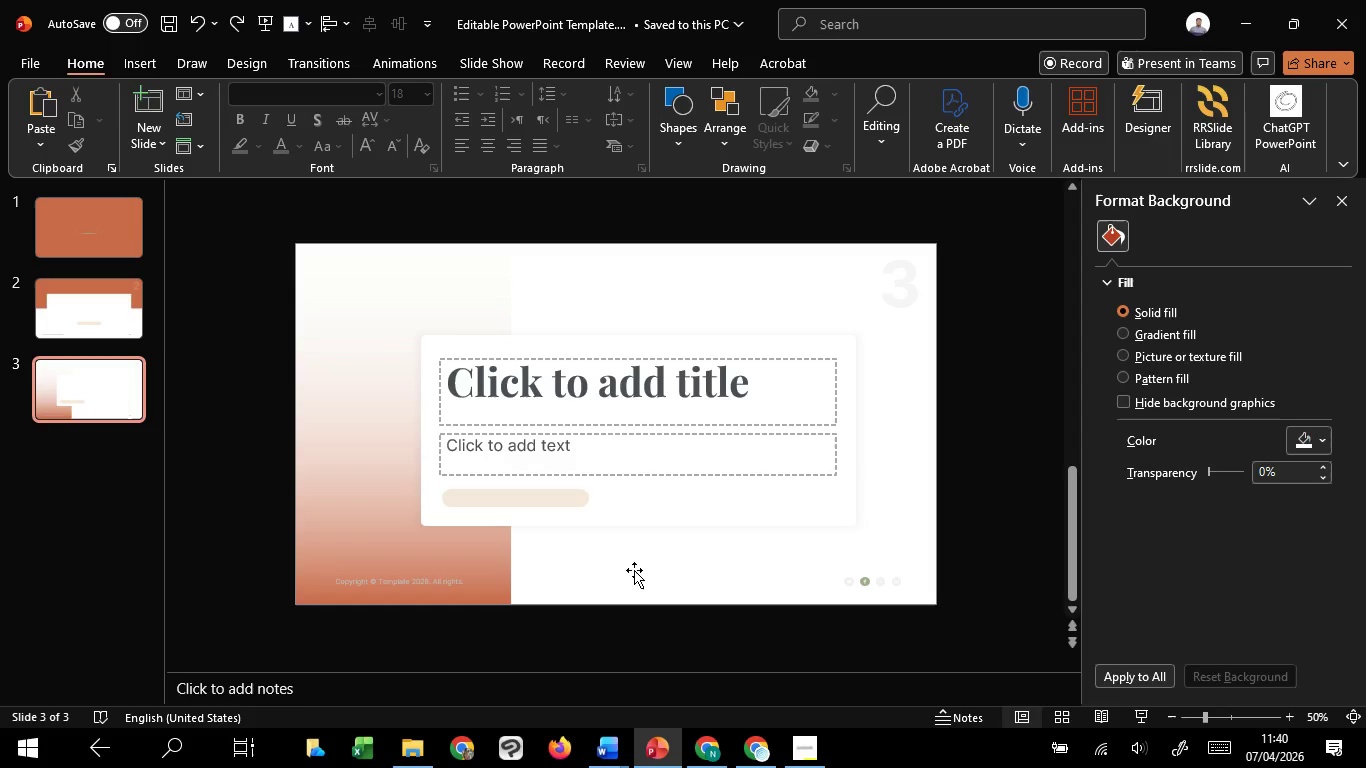 
left_click([634, 570])
 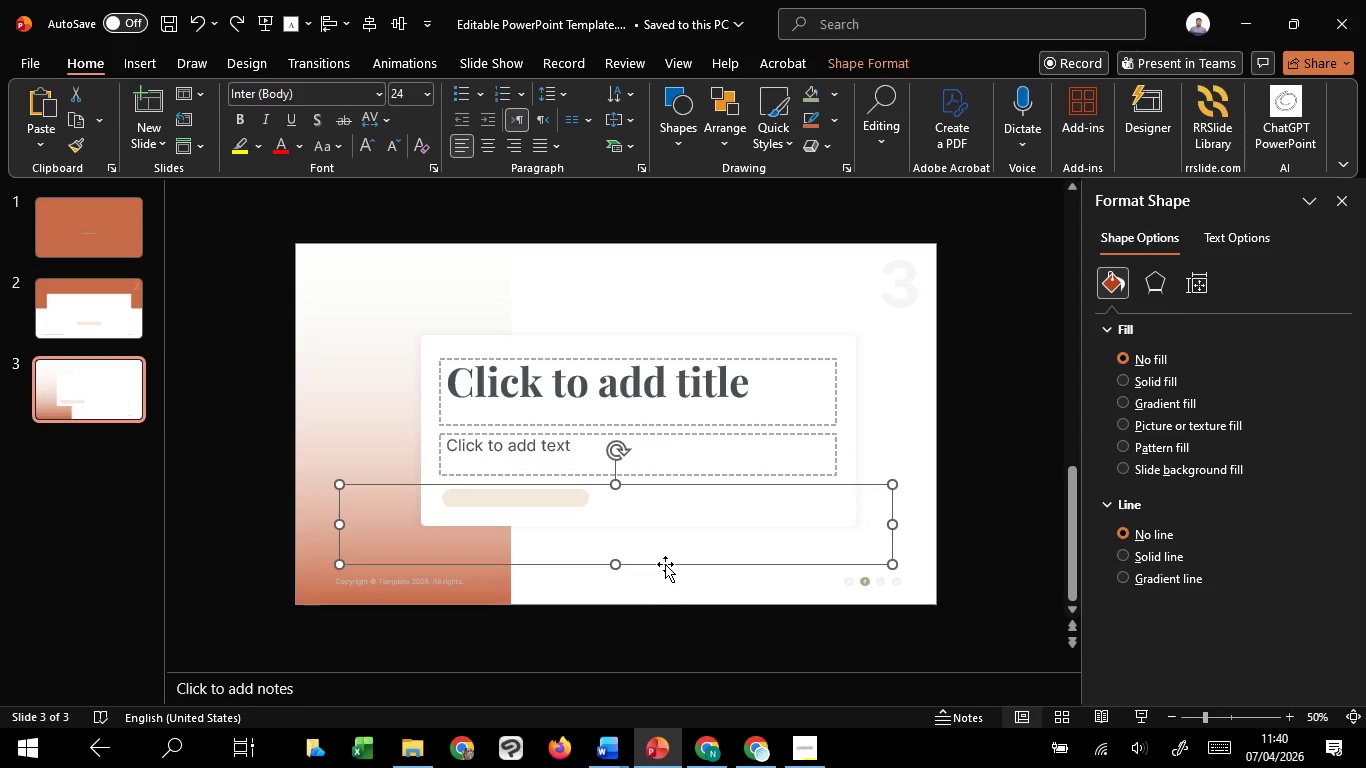 
left_click_drag(start_coordinate=[665, 564], to_coordinate=[829, 301])
 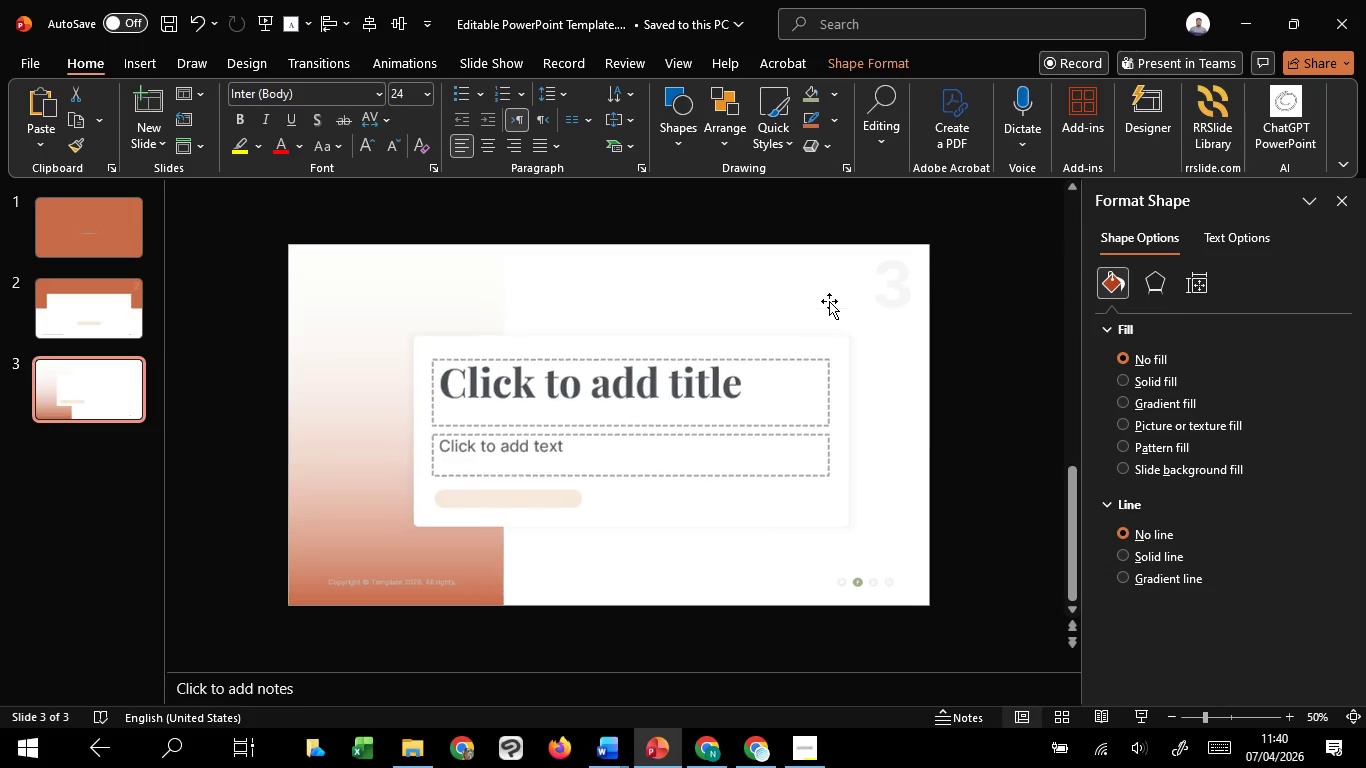 
key(Delete)
 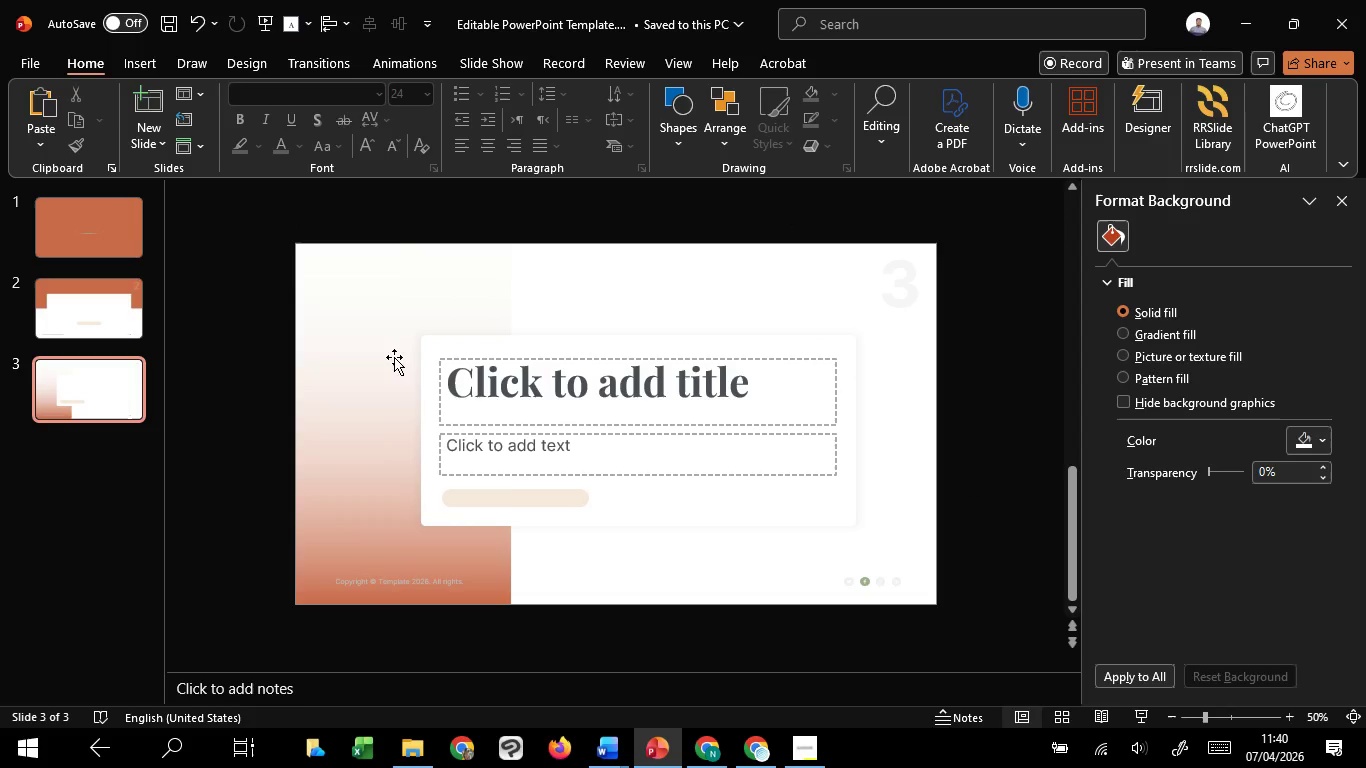 
left_click([393, 357])
 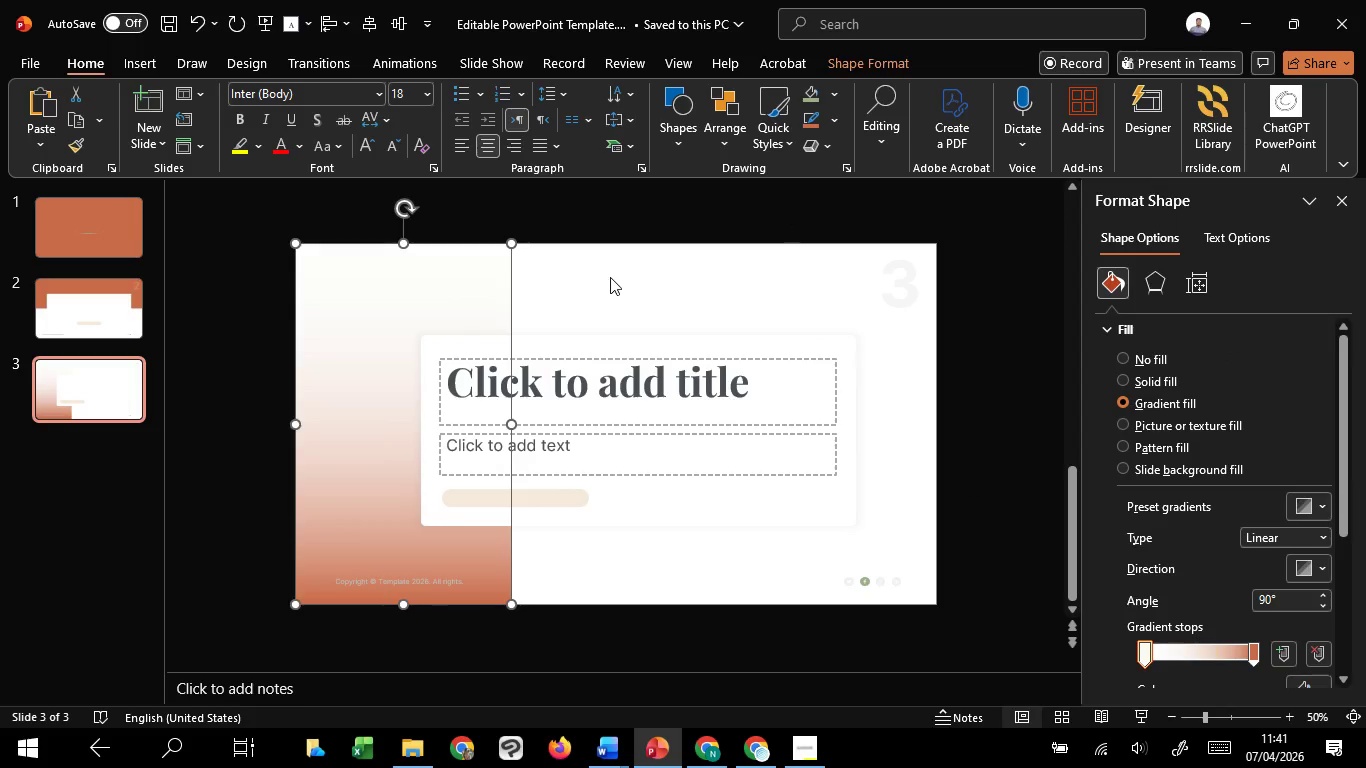 
left_click([610, 277])
 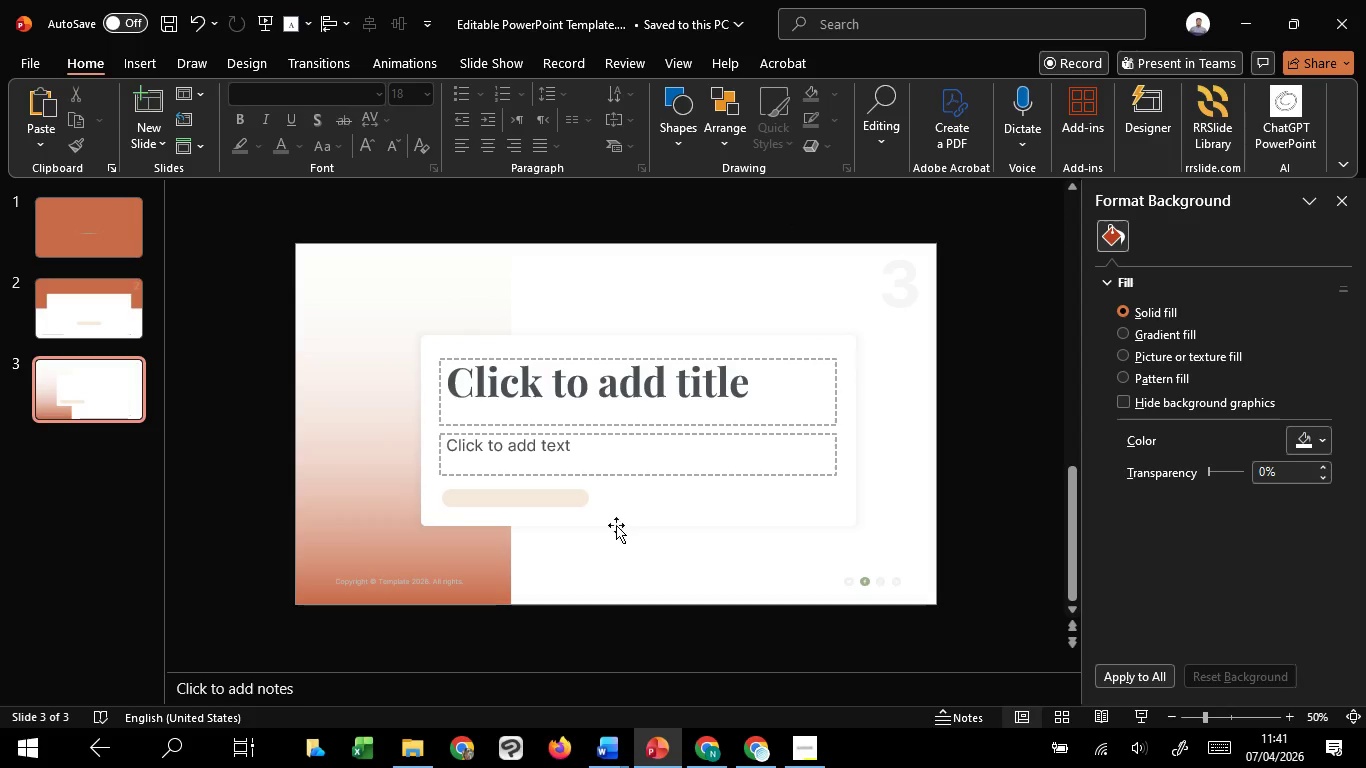 
left_click([609, 563])
 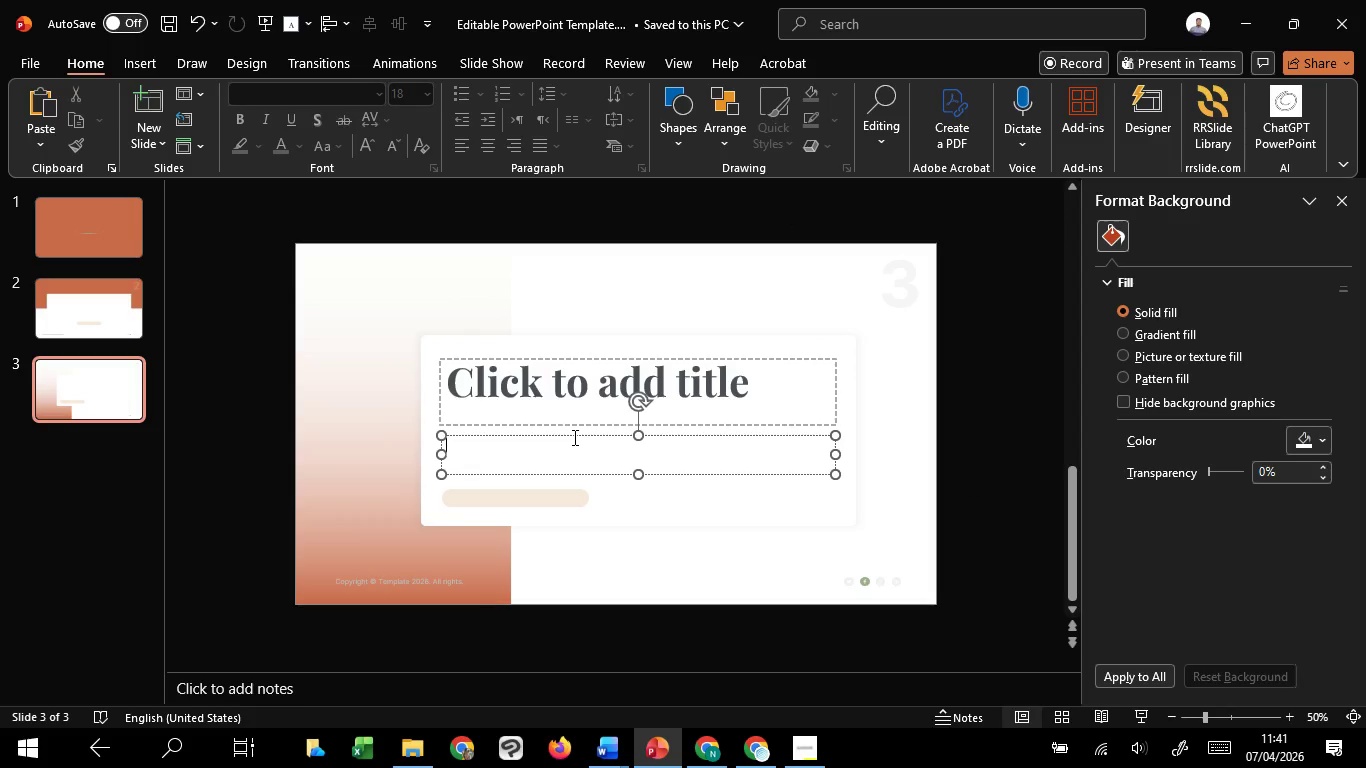 
left_click([573, 437])
 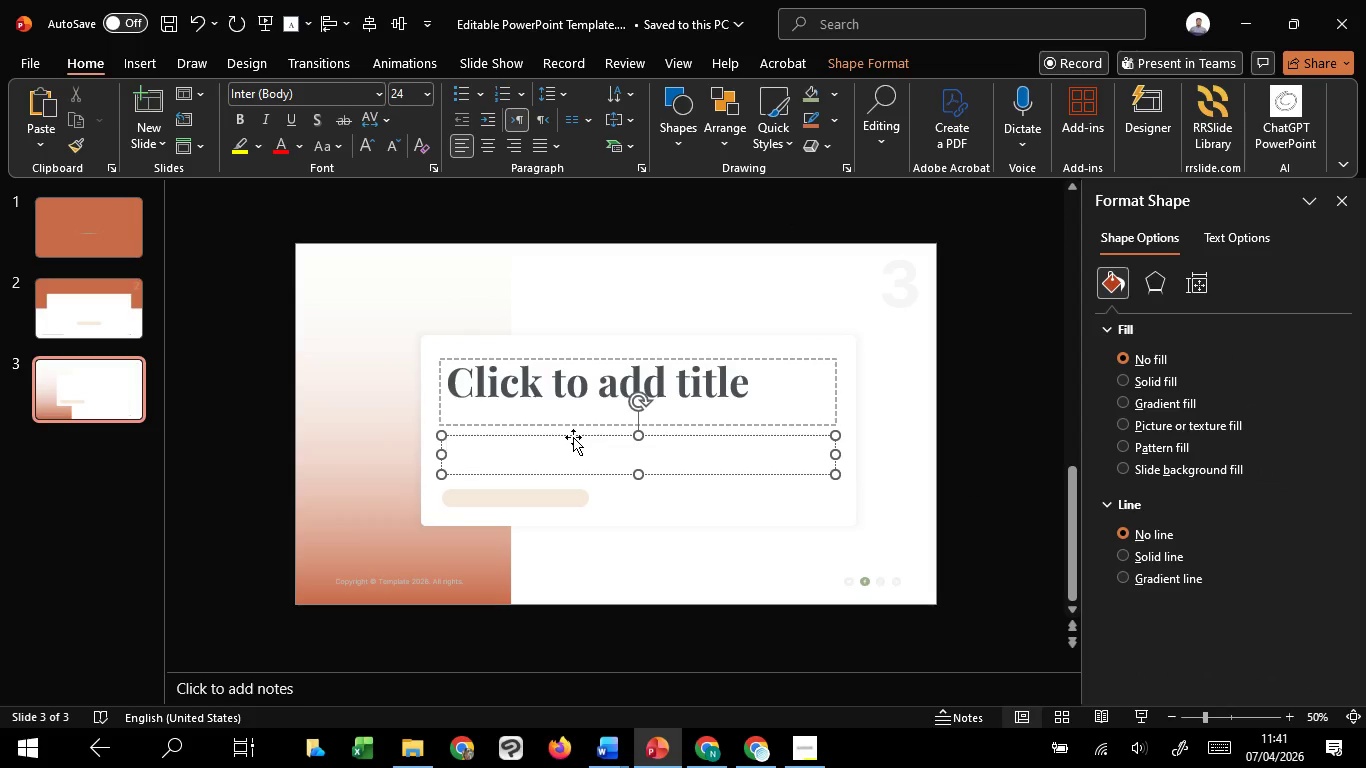 
type(vcvd)
 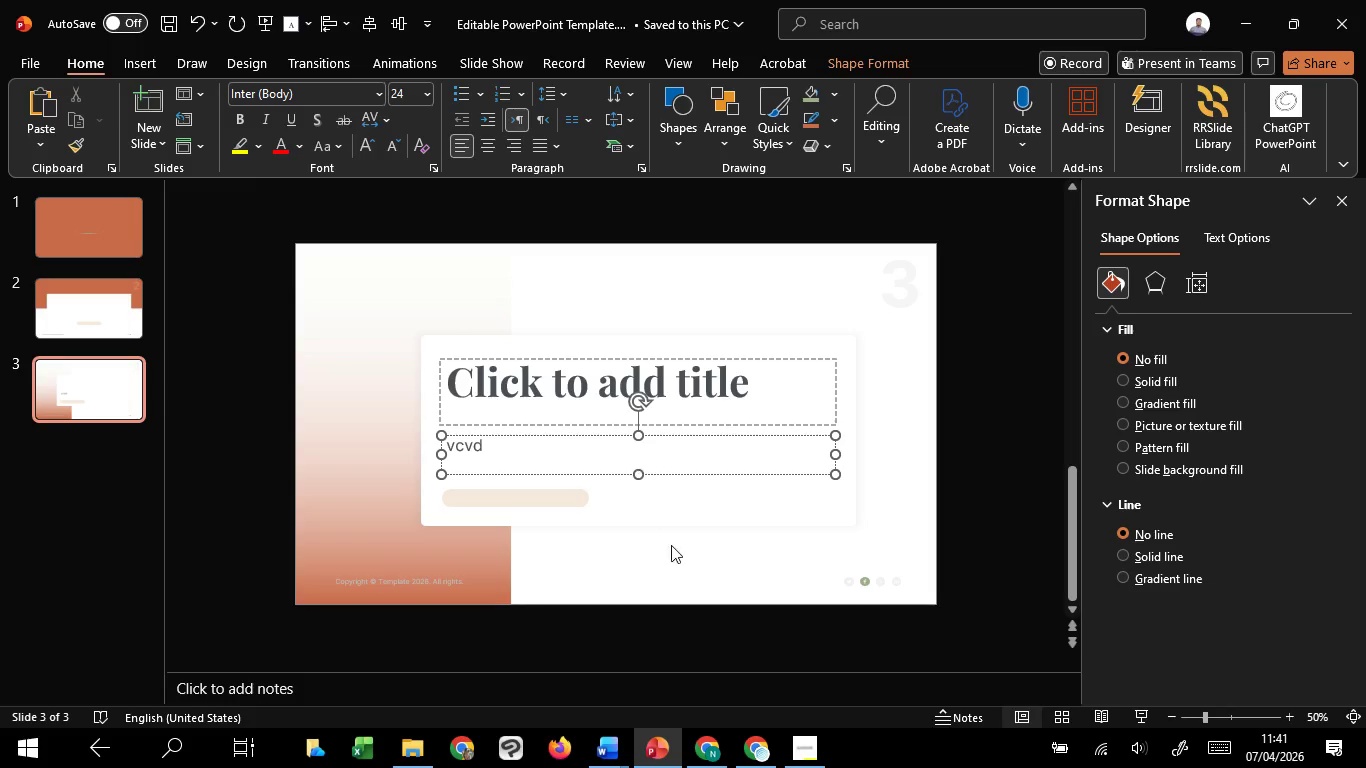 
left_click([680, 555])
 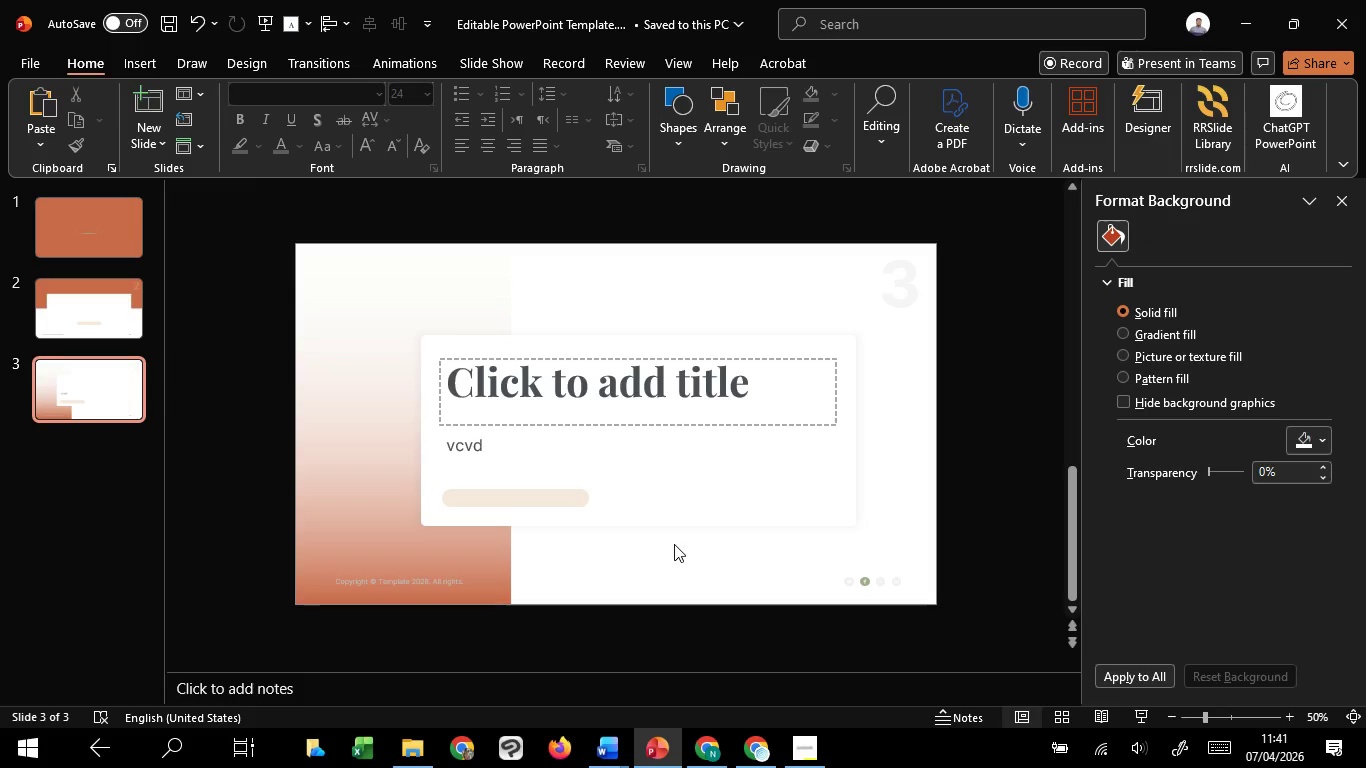 
left_click_drag(start_coordinate=[600, 402], to_coordinate=[666, 571])
 